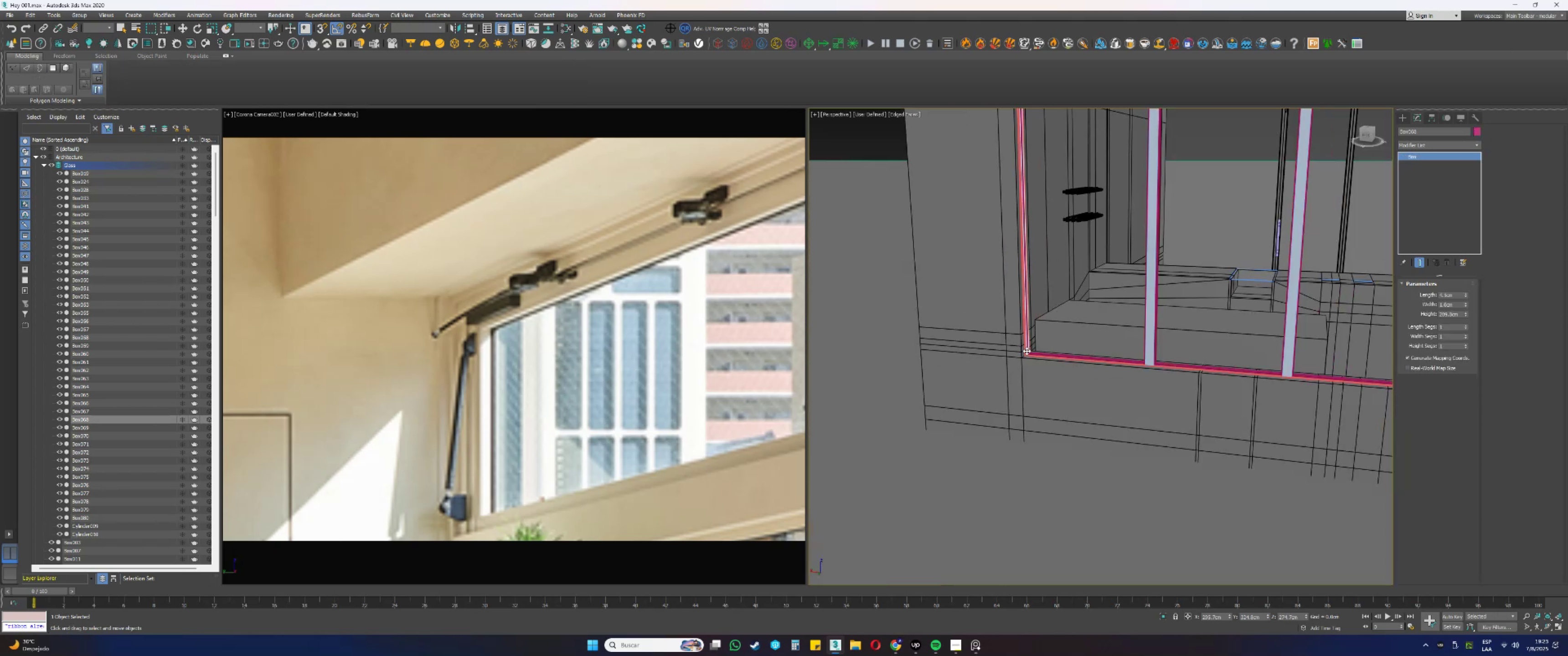 
key(Alt+AltLeft)
 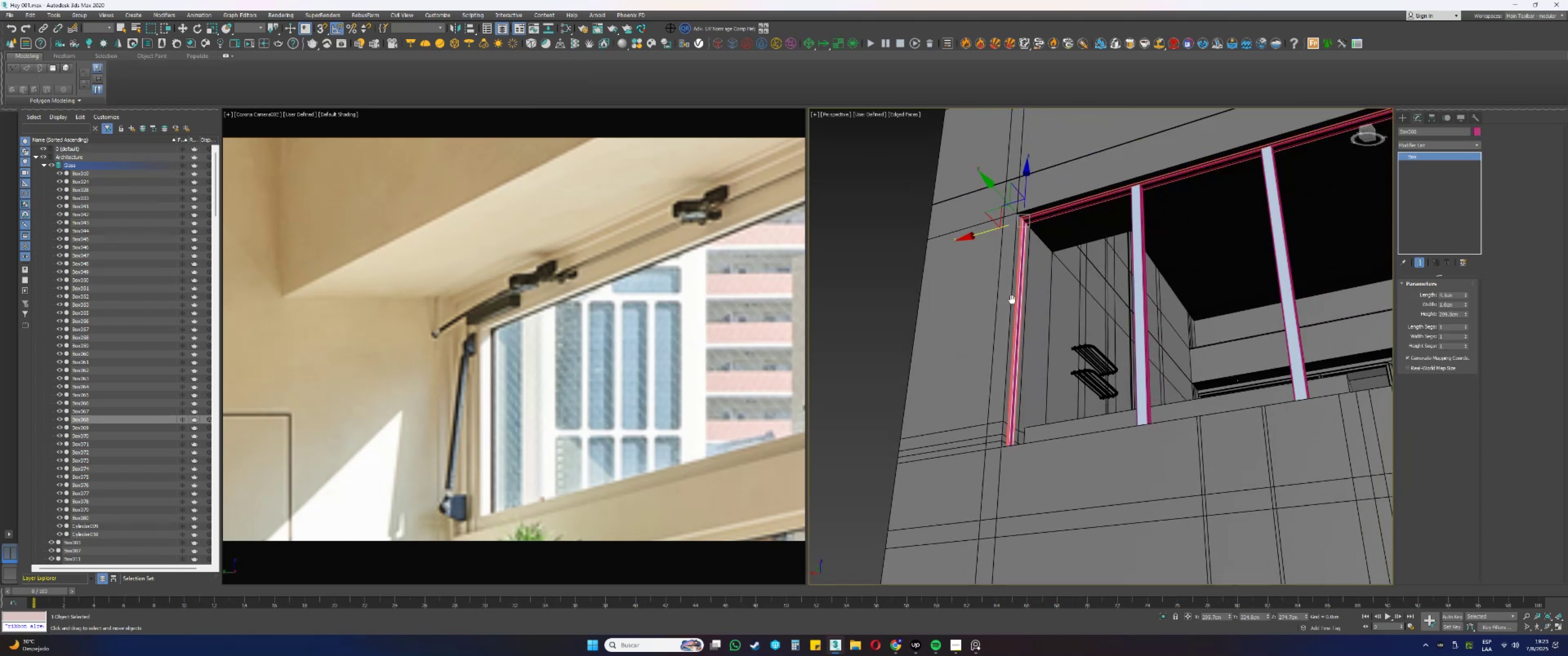 
scroll: coordinate [1111, 272], scroll_direction: up, amount: 10.0
 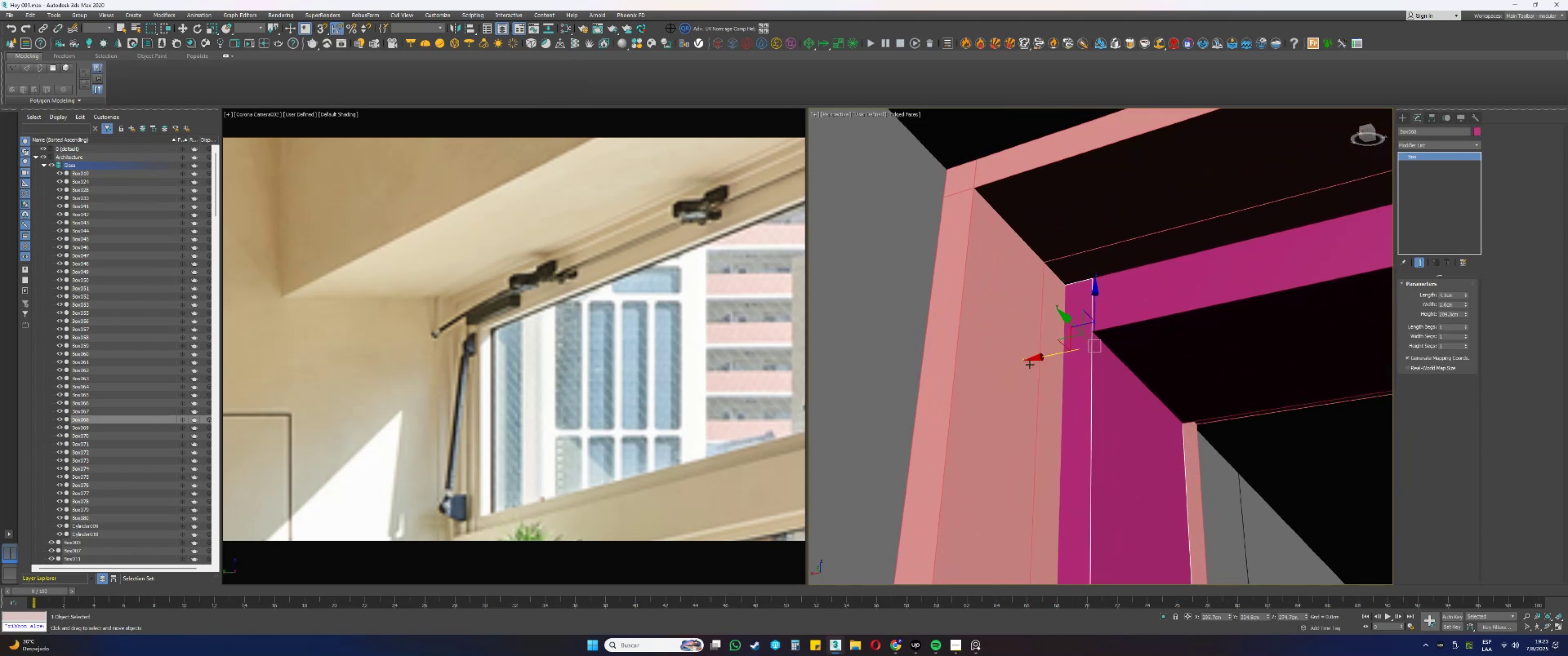 
left_click_drag(start_coordinate=[1038, 358], to_coordinate=[972, 154])
 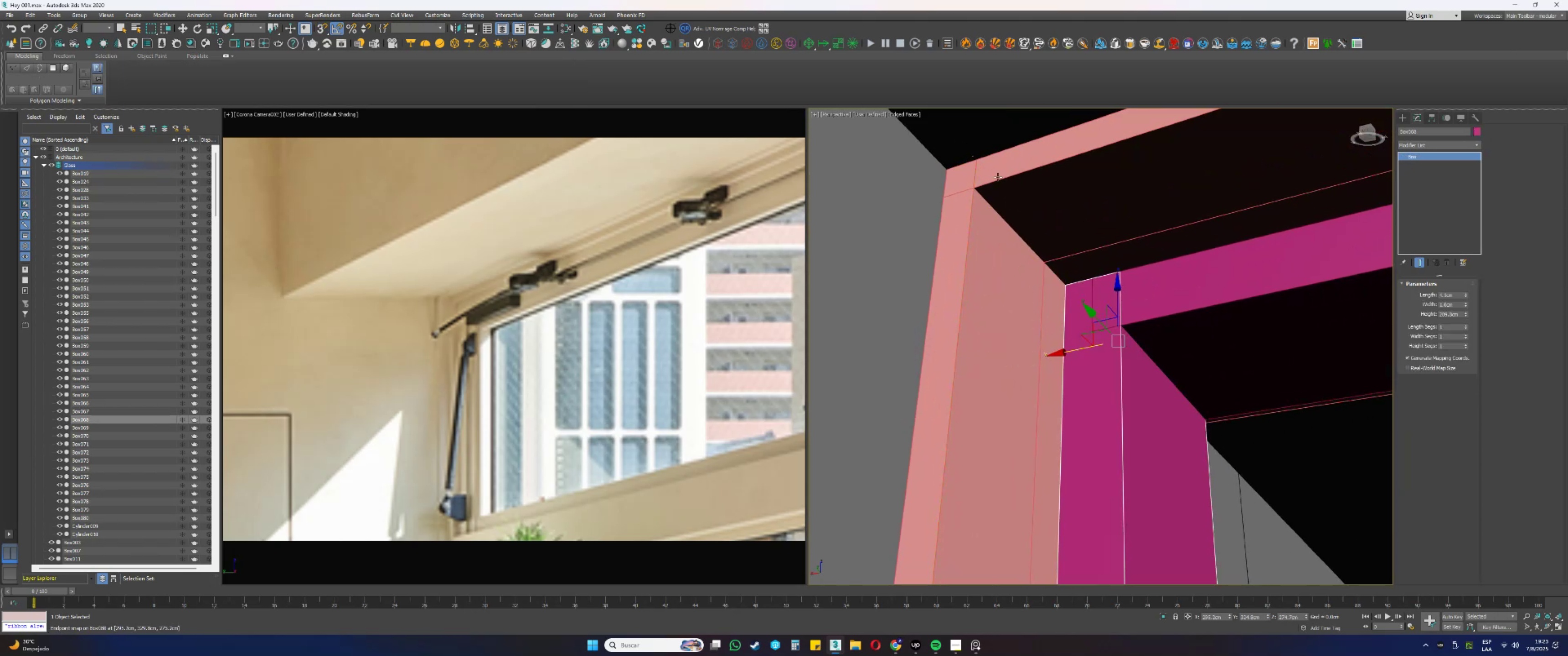 
type(ss)
 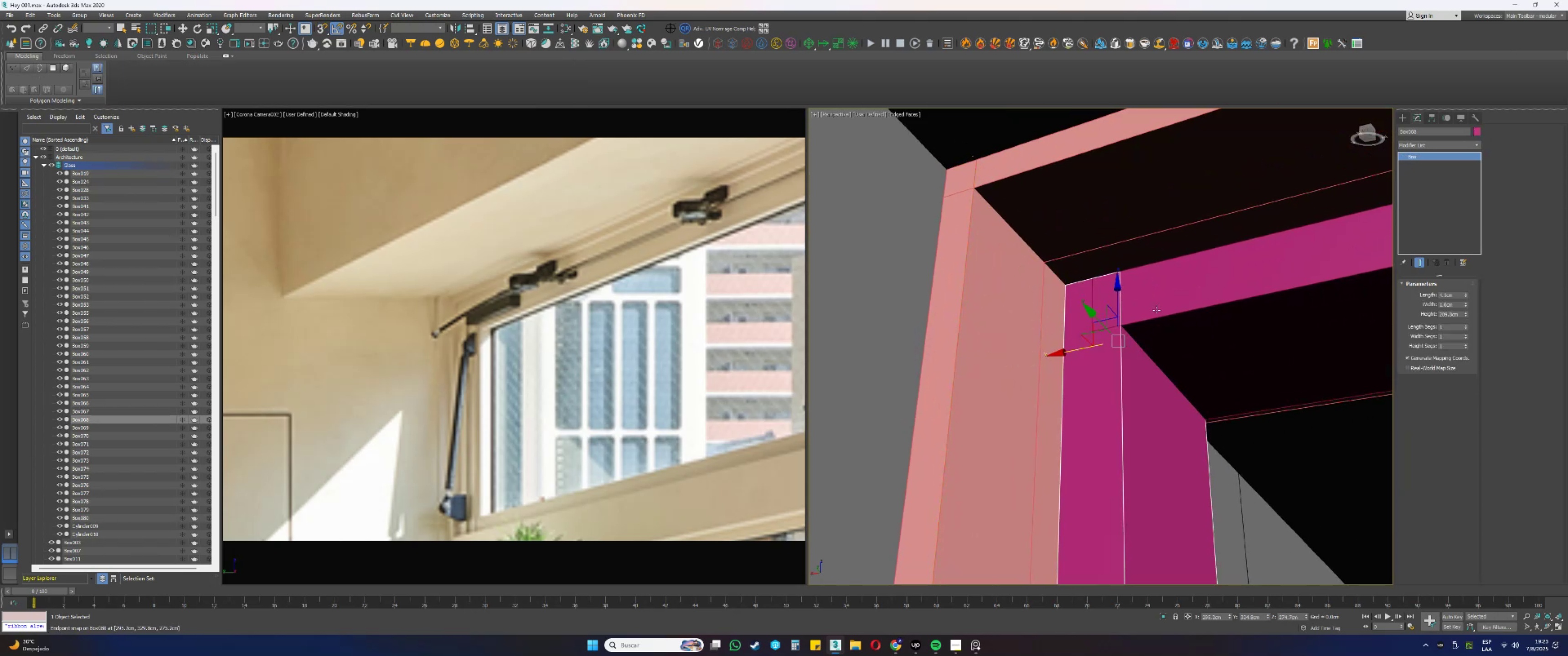 
left_click([1168, 318])
 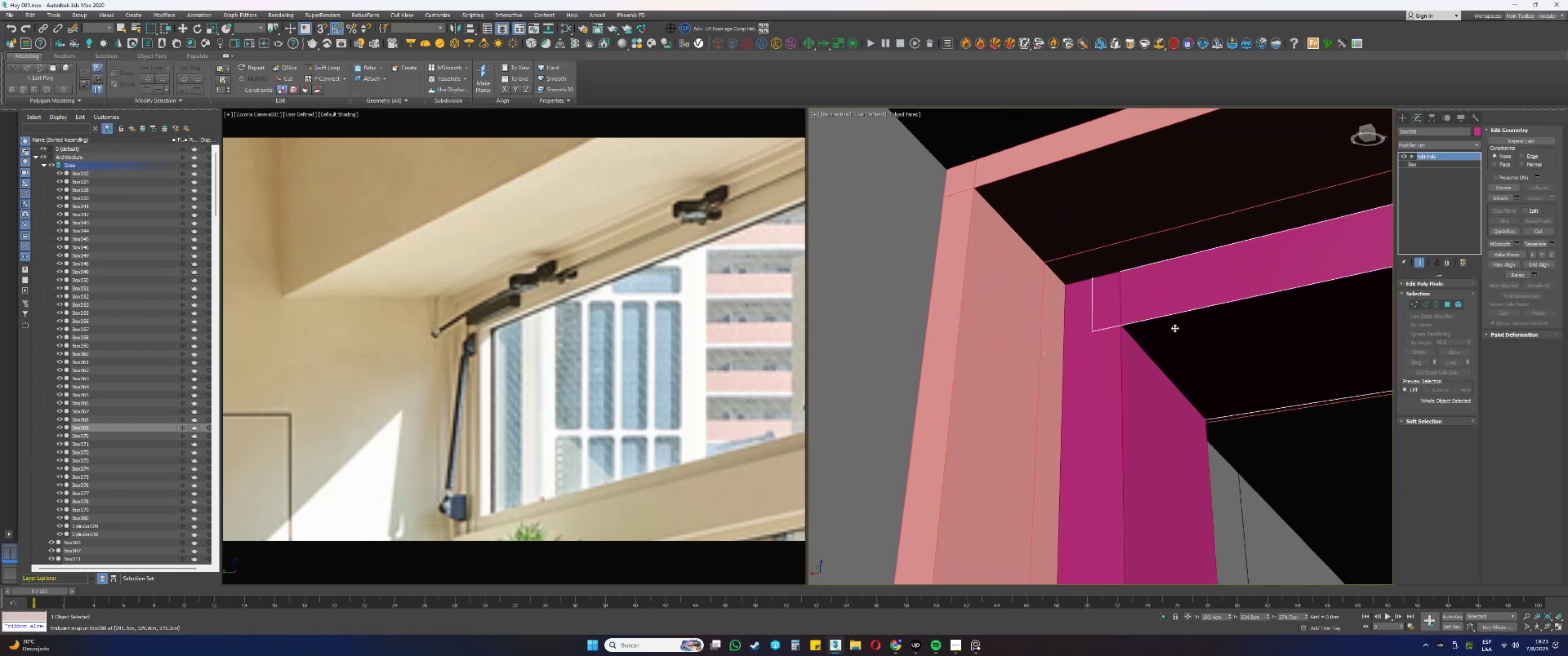 
scroll: coordinate [1013, 314], scroll_direction: down, amount: 1.0
 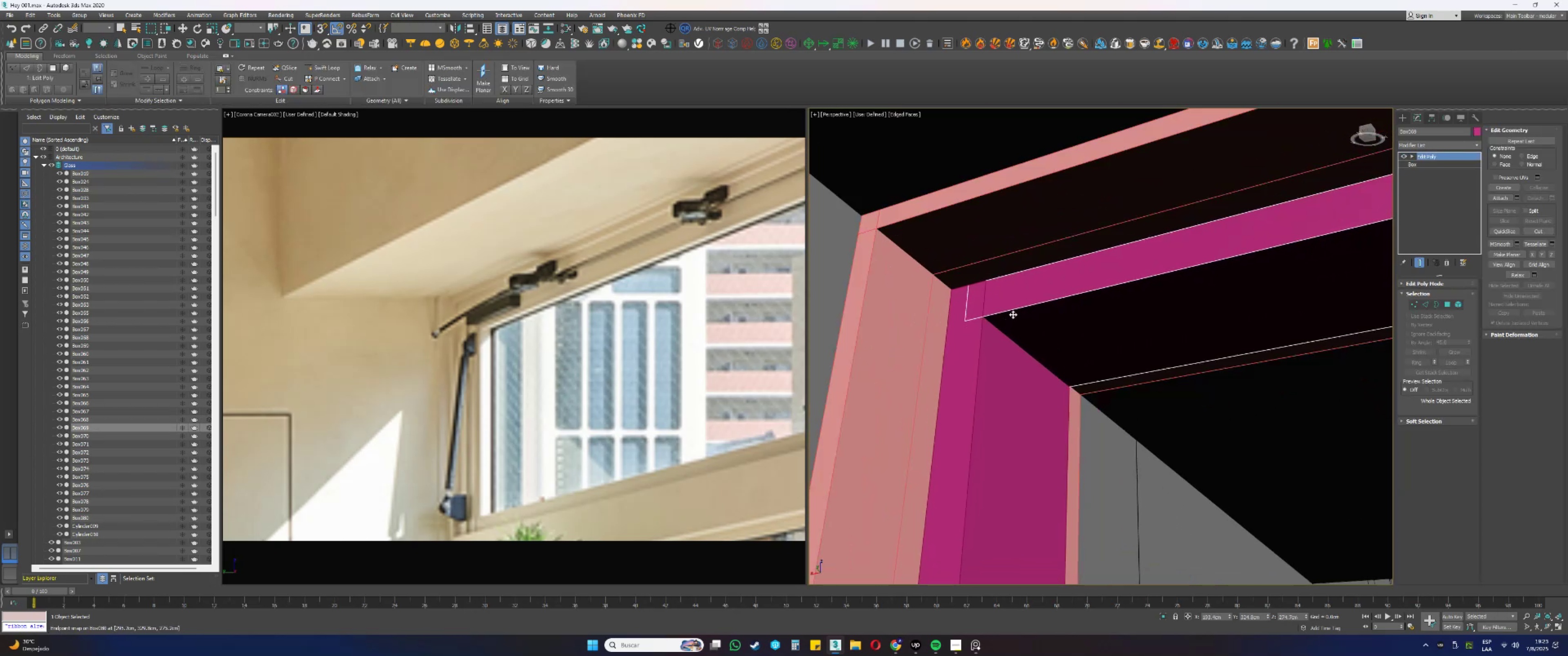 
type(1ss1)
 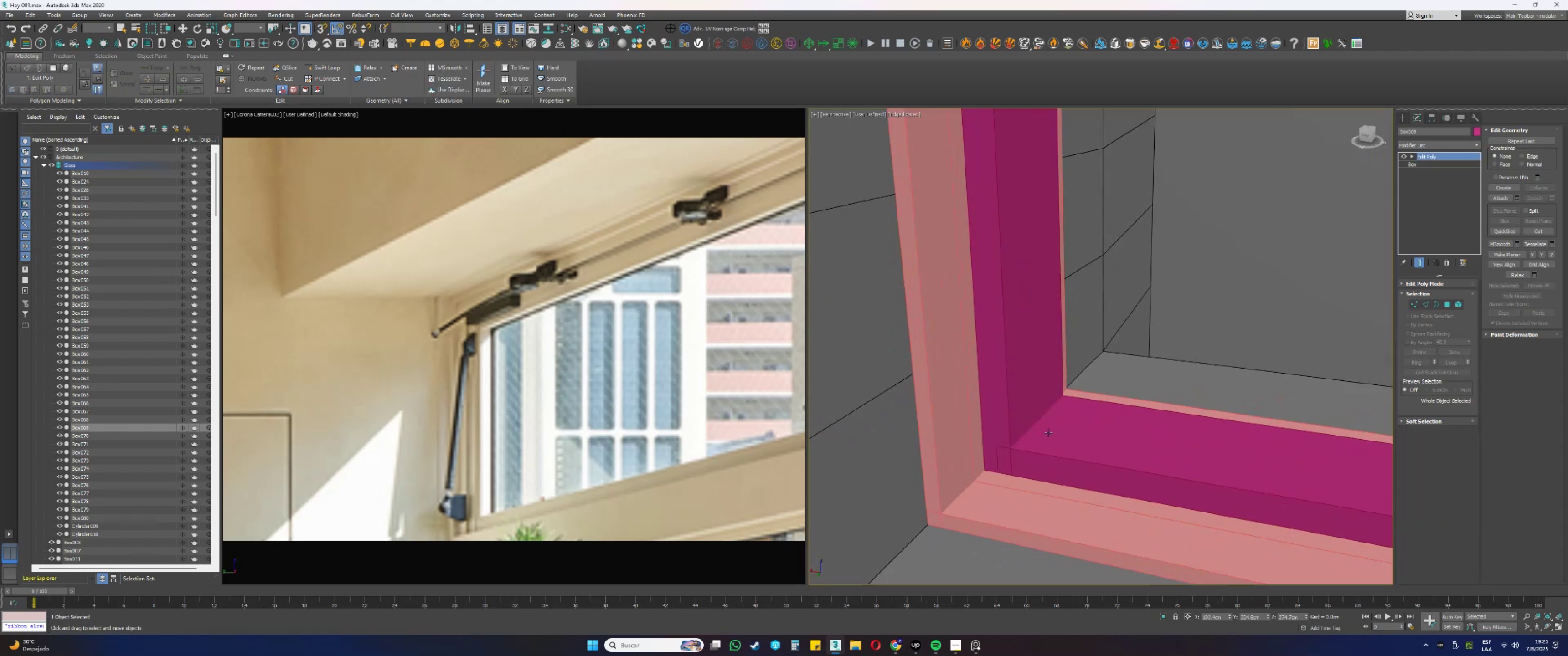 
left_click_drag(start_coordinate=[1140, 445], to_coordinate=[869, 214])
 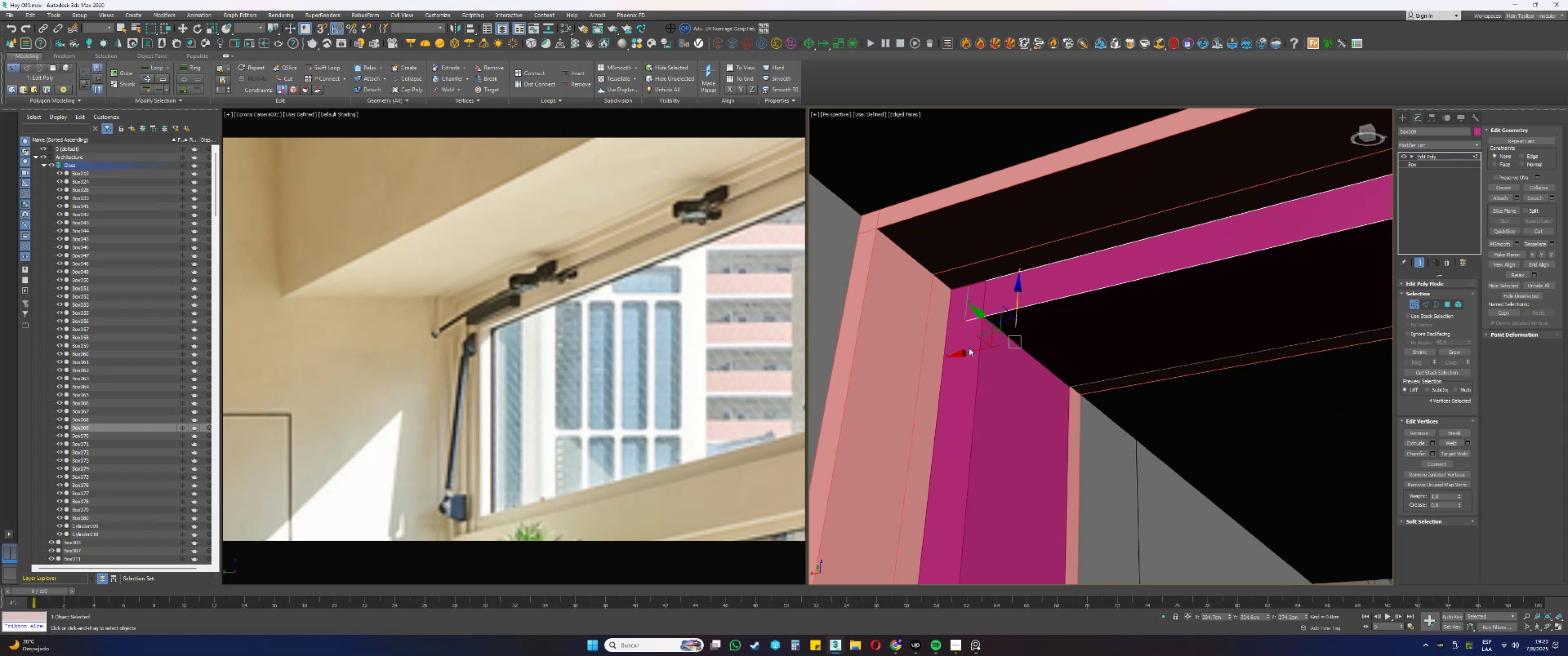 
left_click_drag(start_coordinate=[966, 353], to_coordinate=[987, 279])
 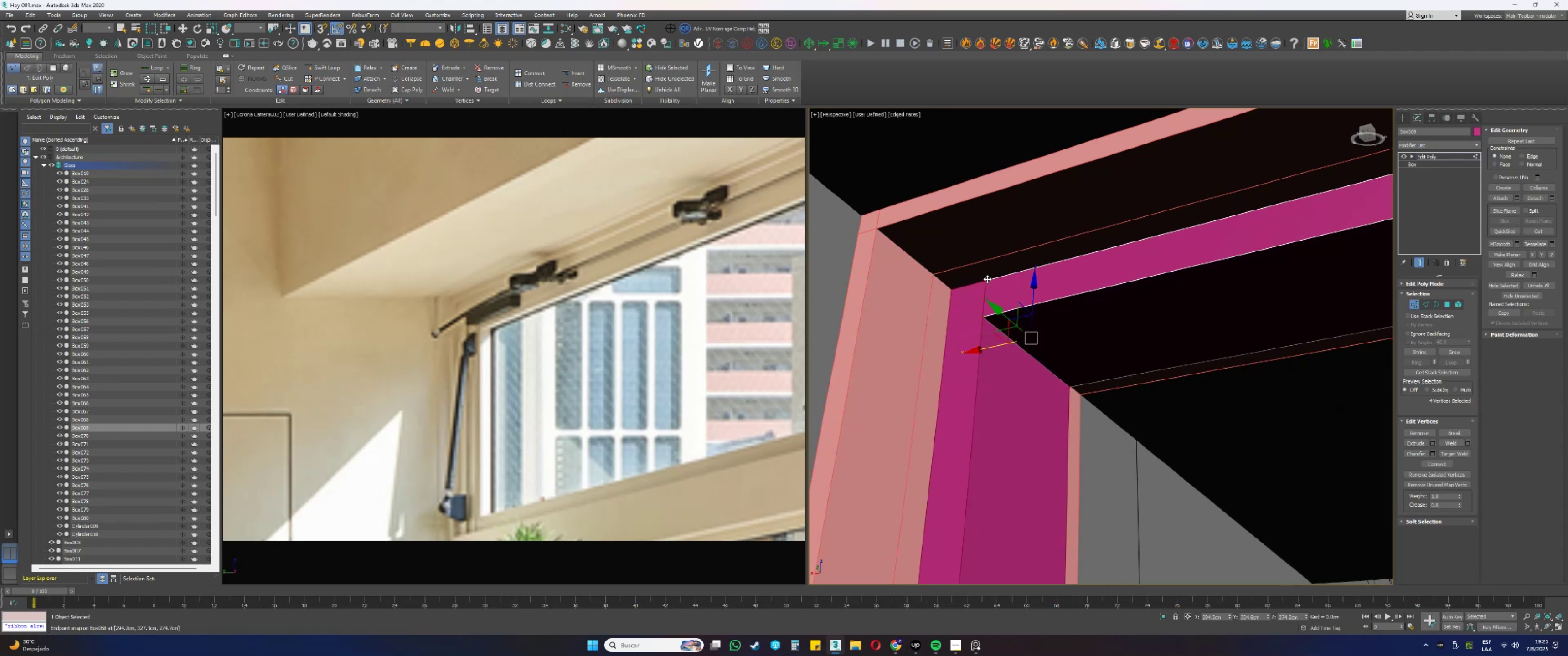 
scroll: coordinate [999, 240], scroll_direction: down, amount: 7.0
 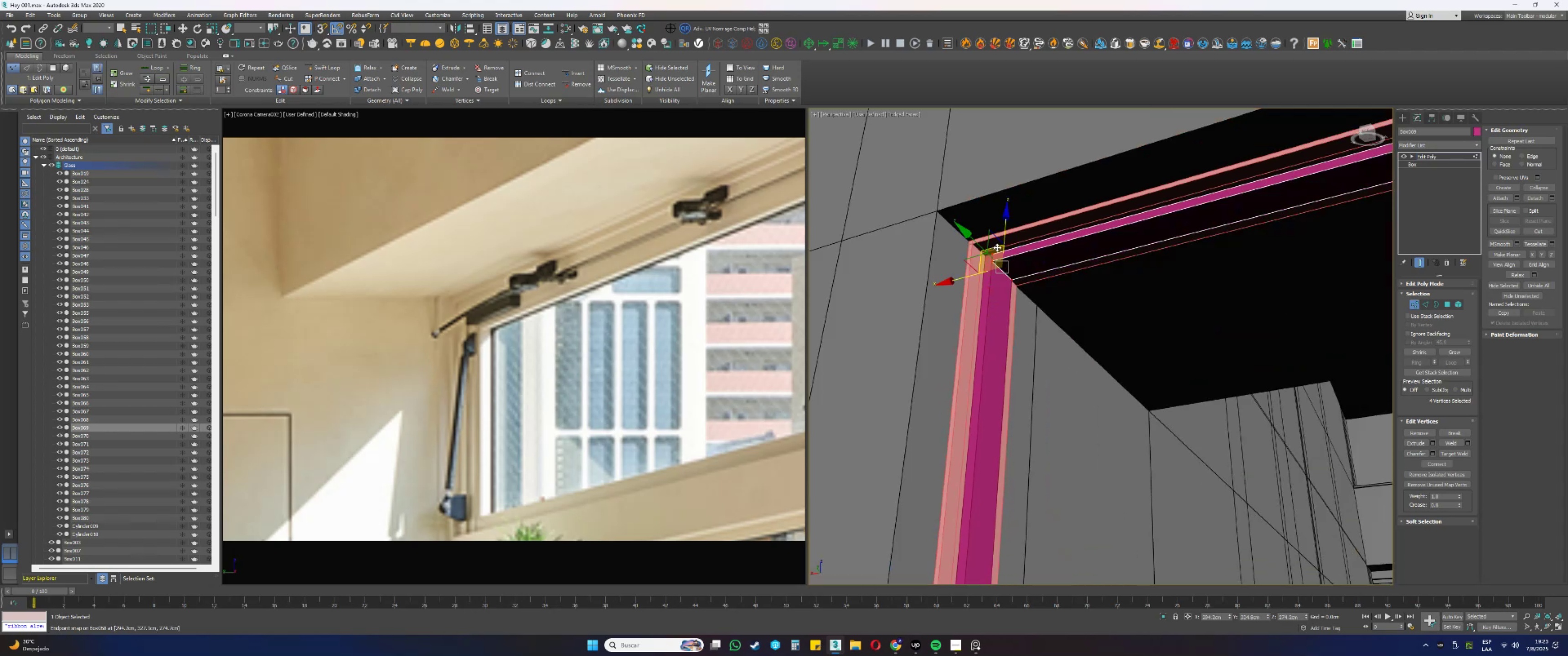 
hold_key(key=AltLeft, duration=0.34)
 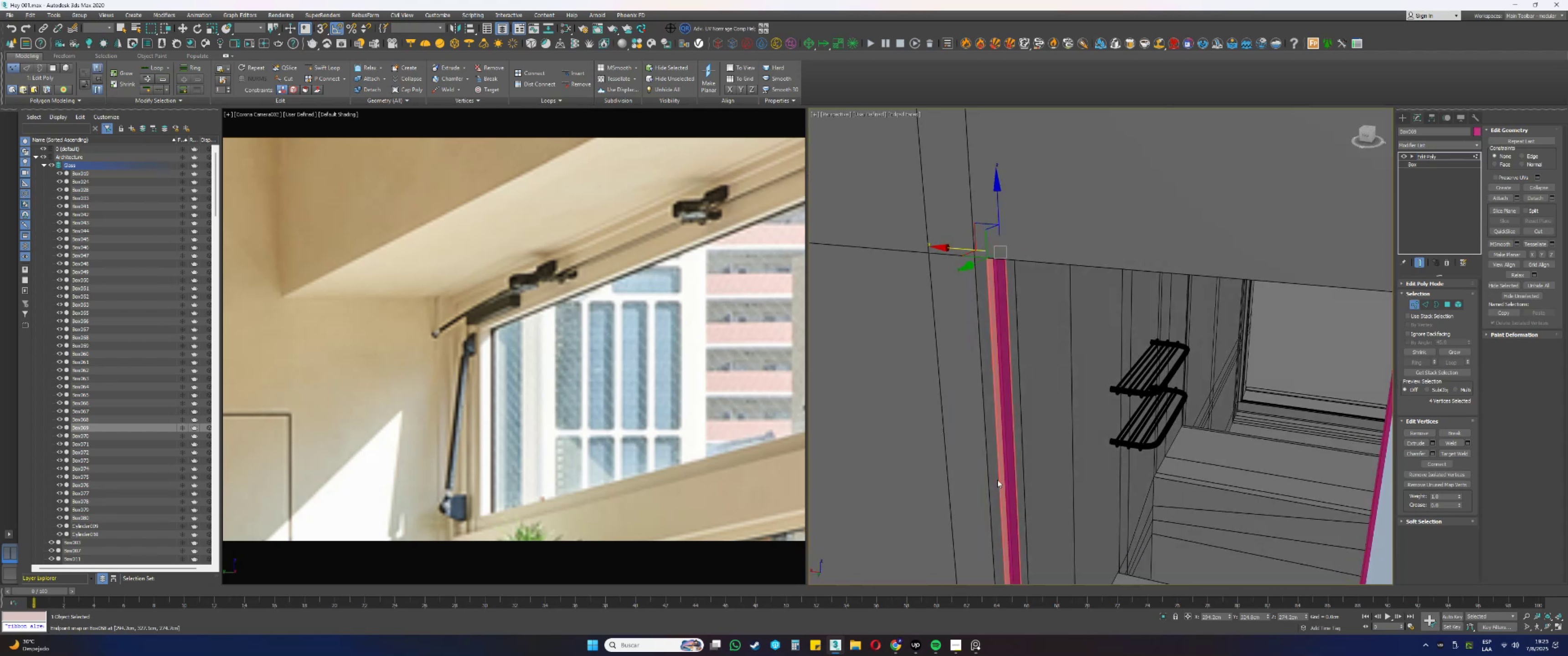 
scroll: coordinate [1050, 433], scroll_direction: up, amount: 6.0
 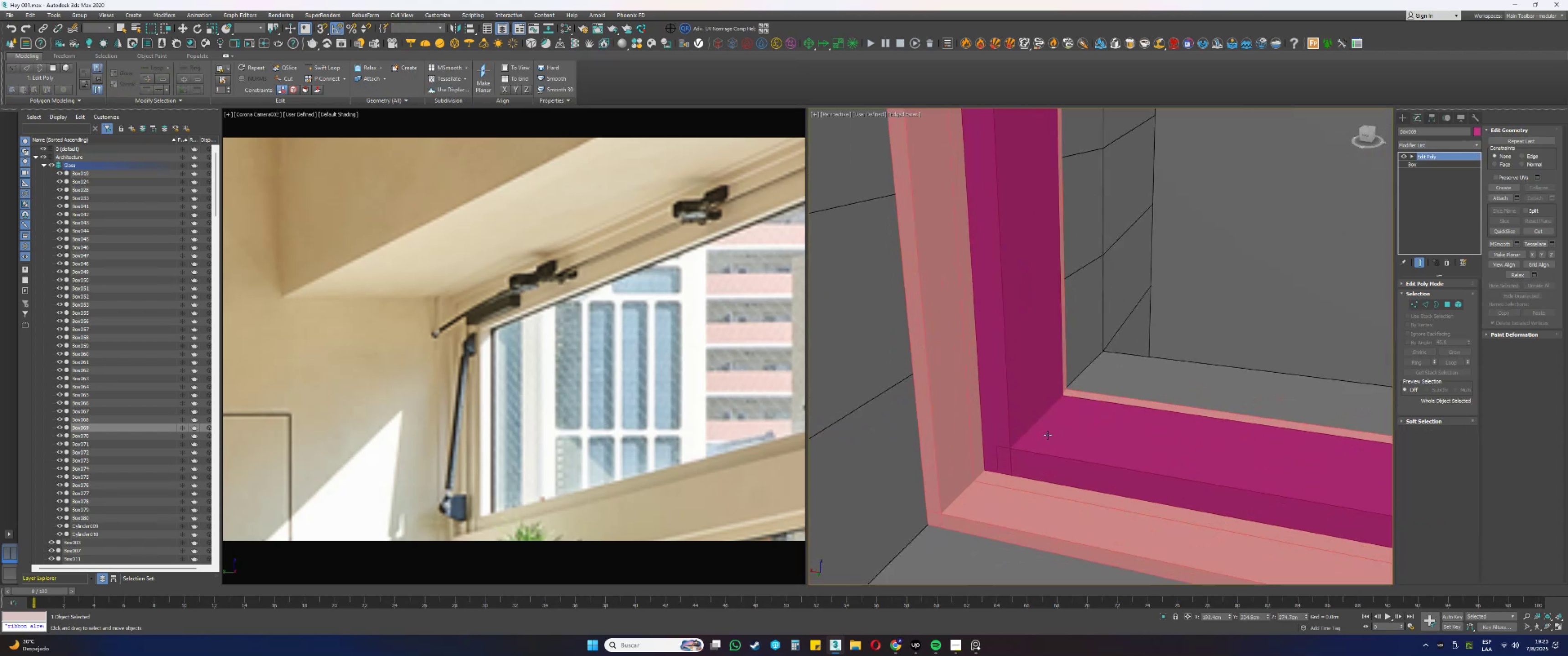 
left_click([1043, 441])
 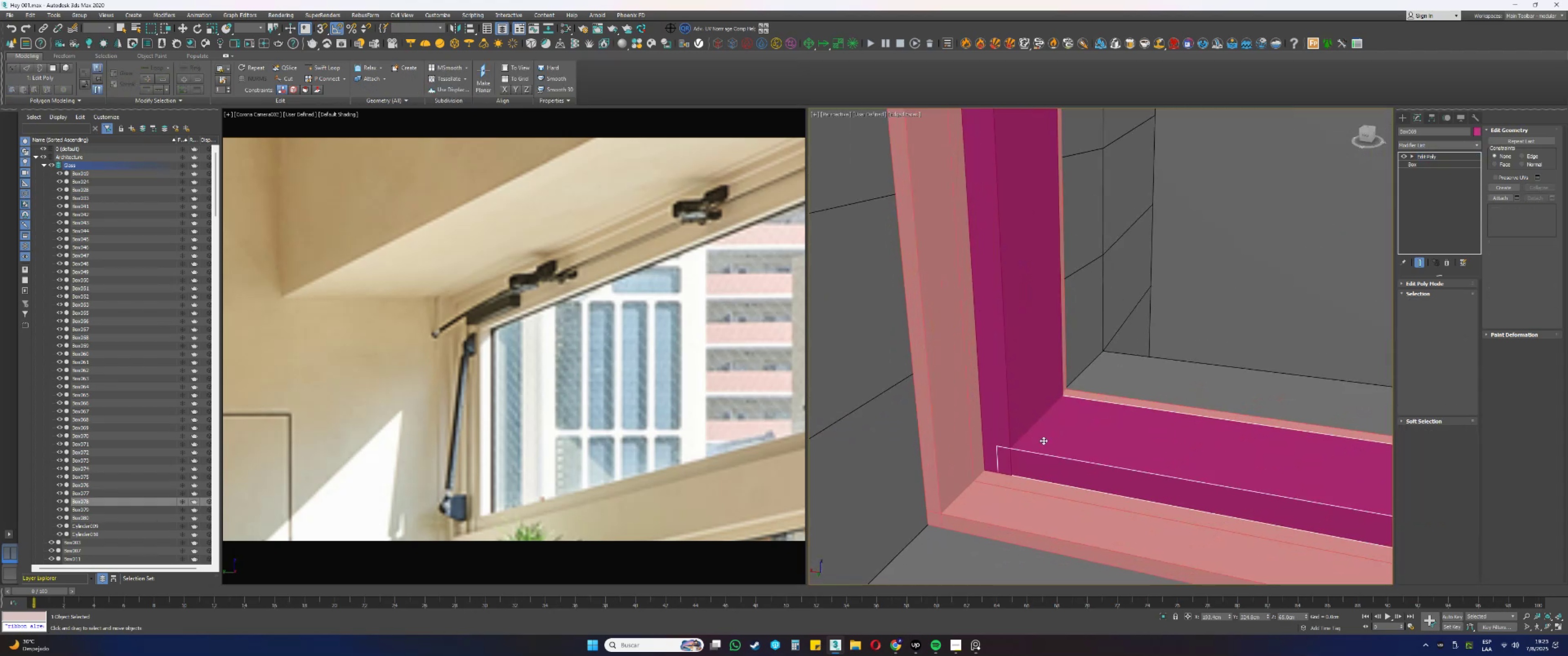 
type(1ss1)
 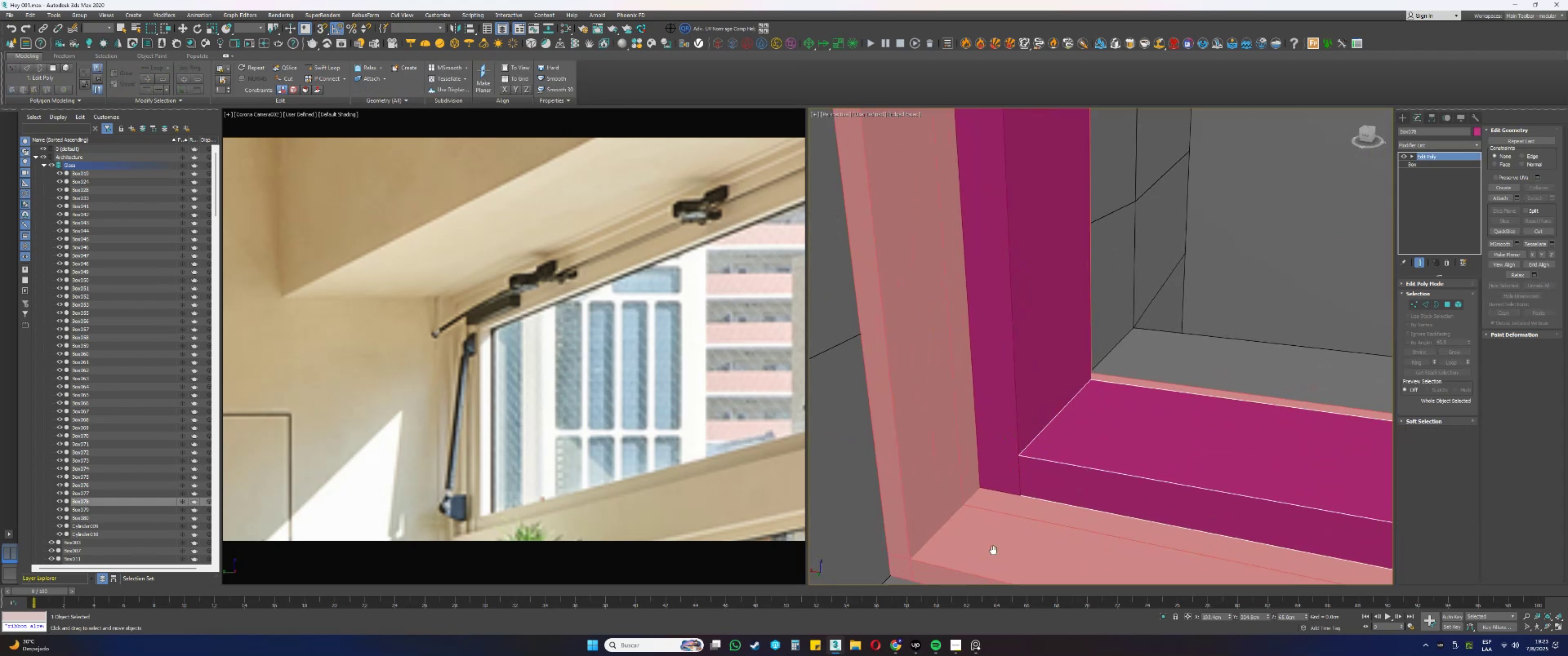 
left_click_drag(start_coordinate=[1134, 315], to_coordinate=[914, 500])
 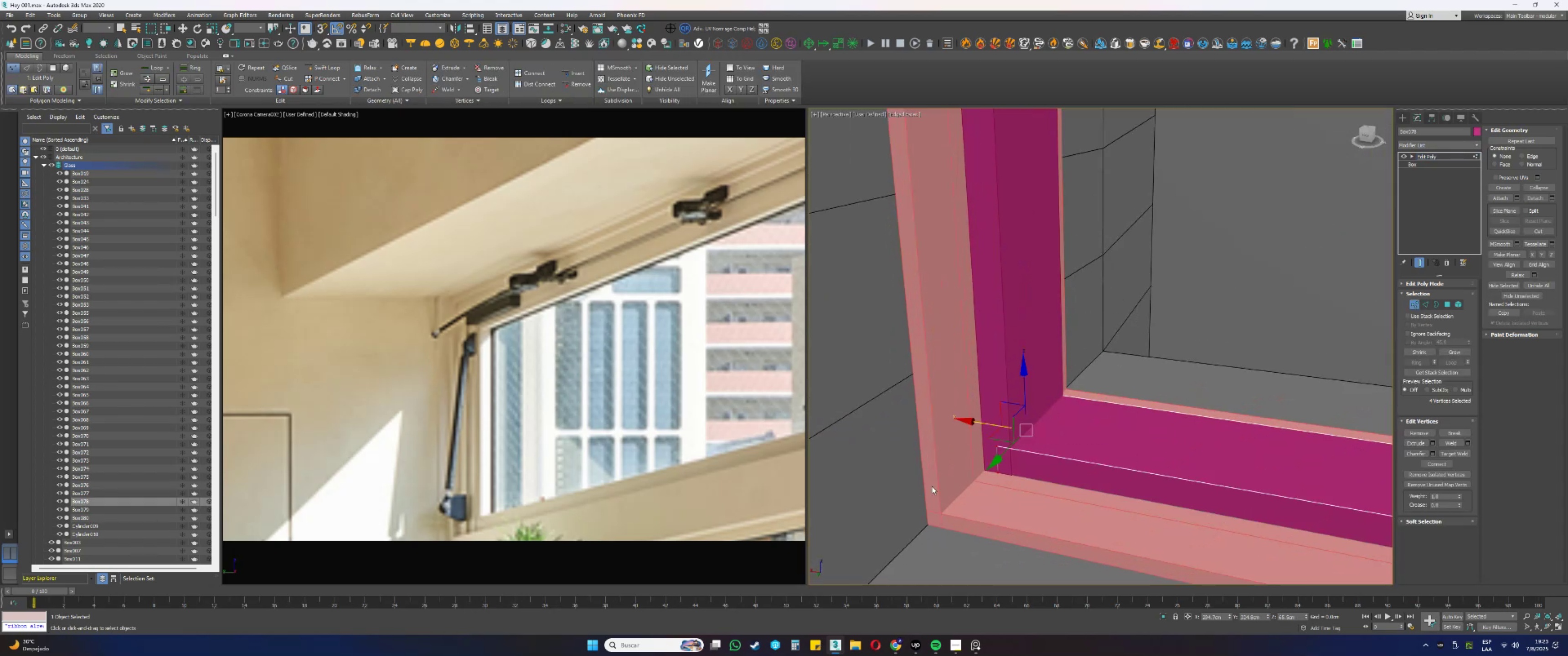 
scroll: coordinate [994, 430], scroll_direction: up, amount: 1.0
 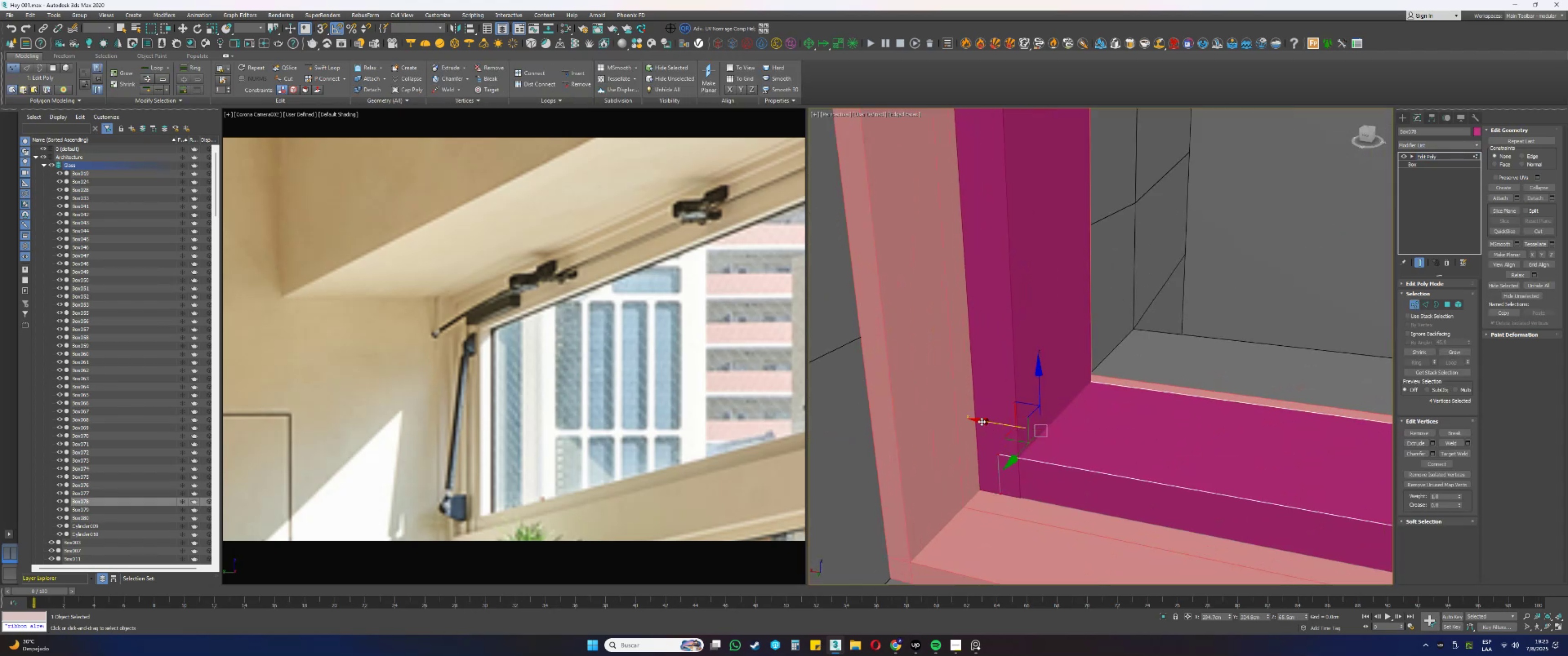 
left_click_drag(start_coordinate=[981, 420], to_coordinate=[1021, 498])
 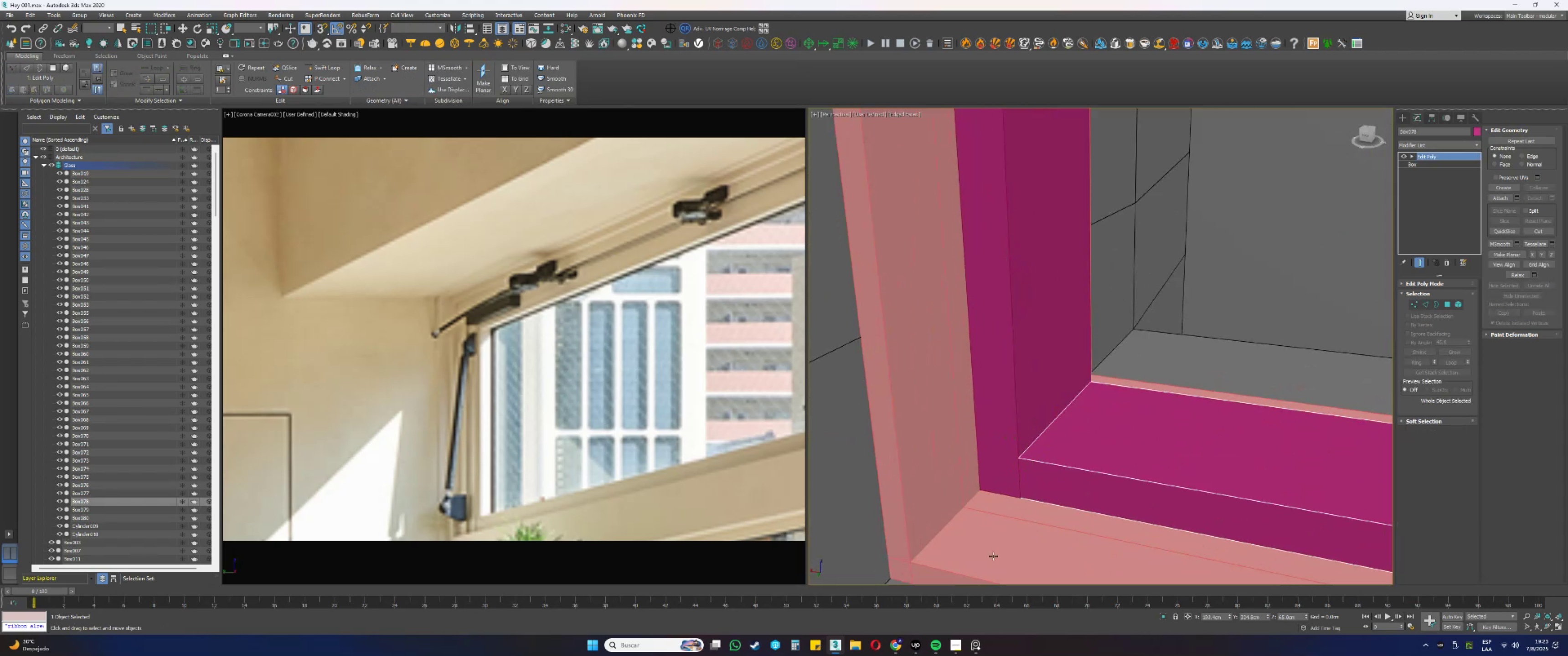 
left_click([993, 458])
 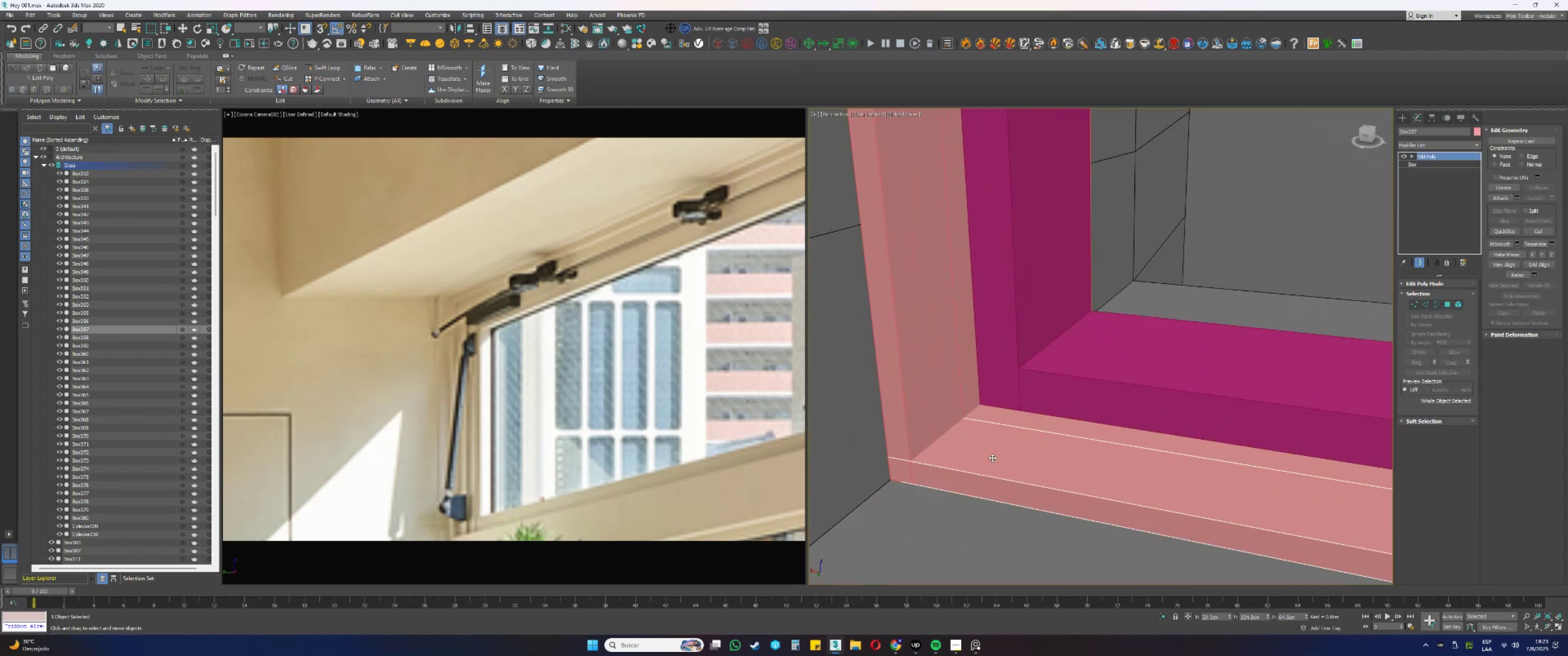 
key(1)
 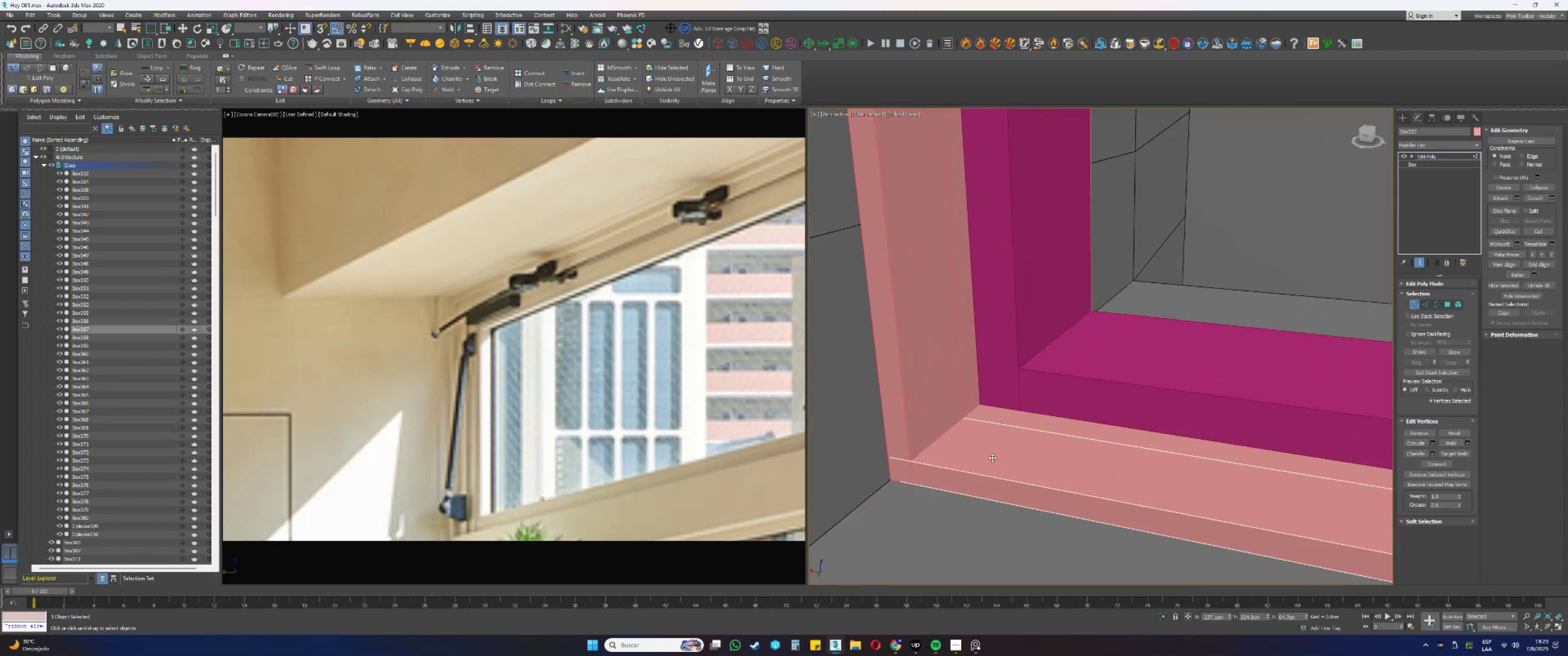 
key(F3)
 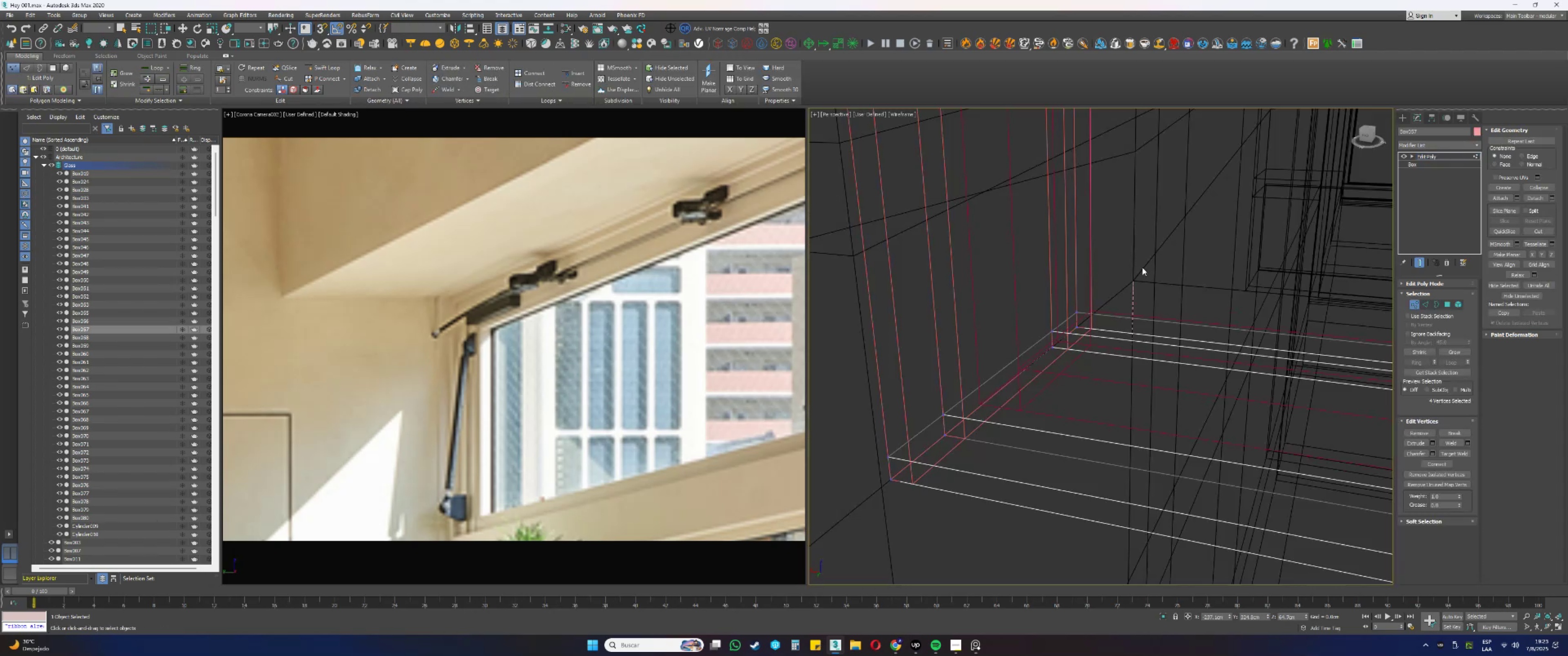 
left_click_drag(start_coordinate=[1170, 247], to_coordinate=[1062, 364])
 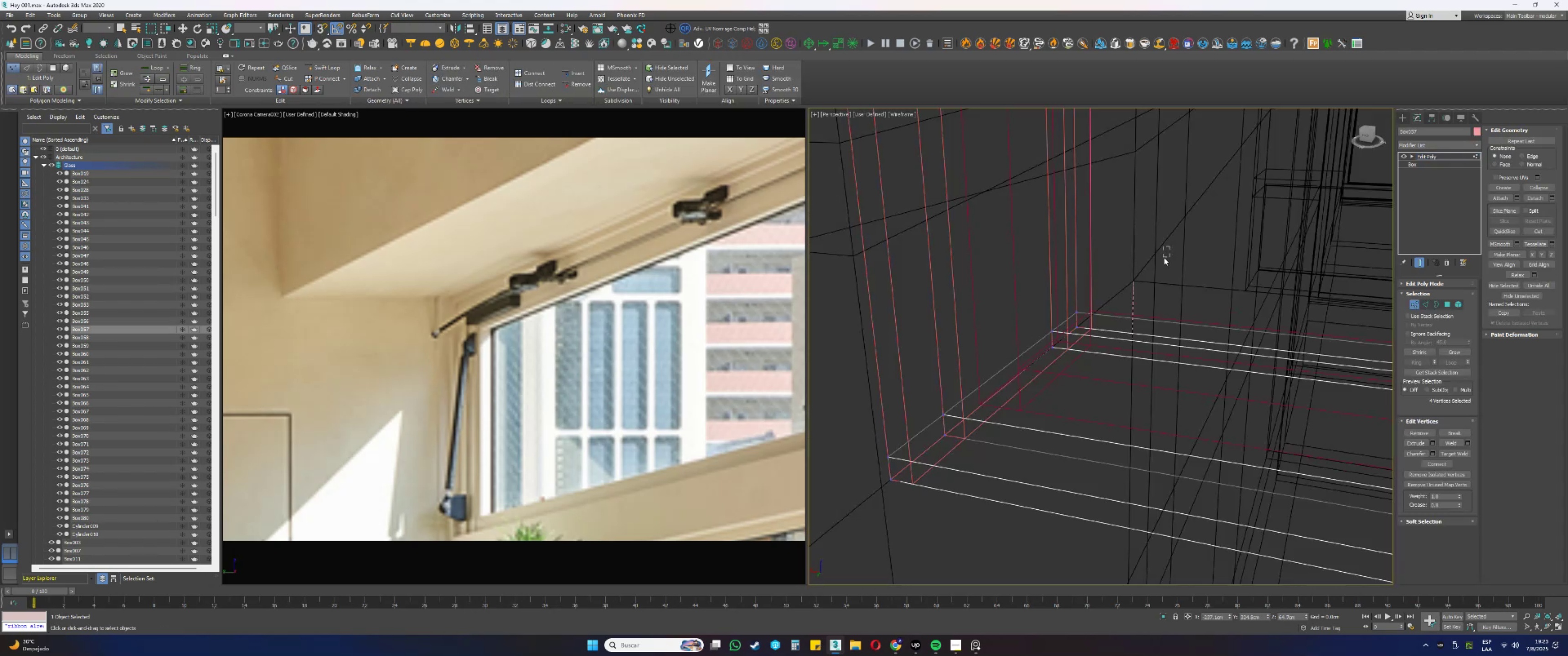 
left_click_drag(start_coordinate=[911, 487], to_coordinate=[871, 518])
 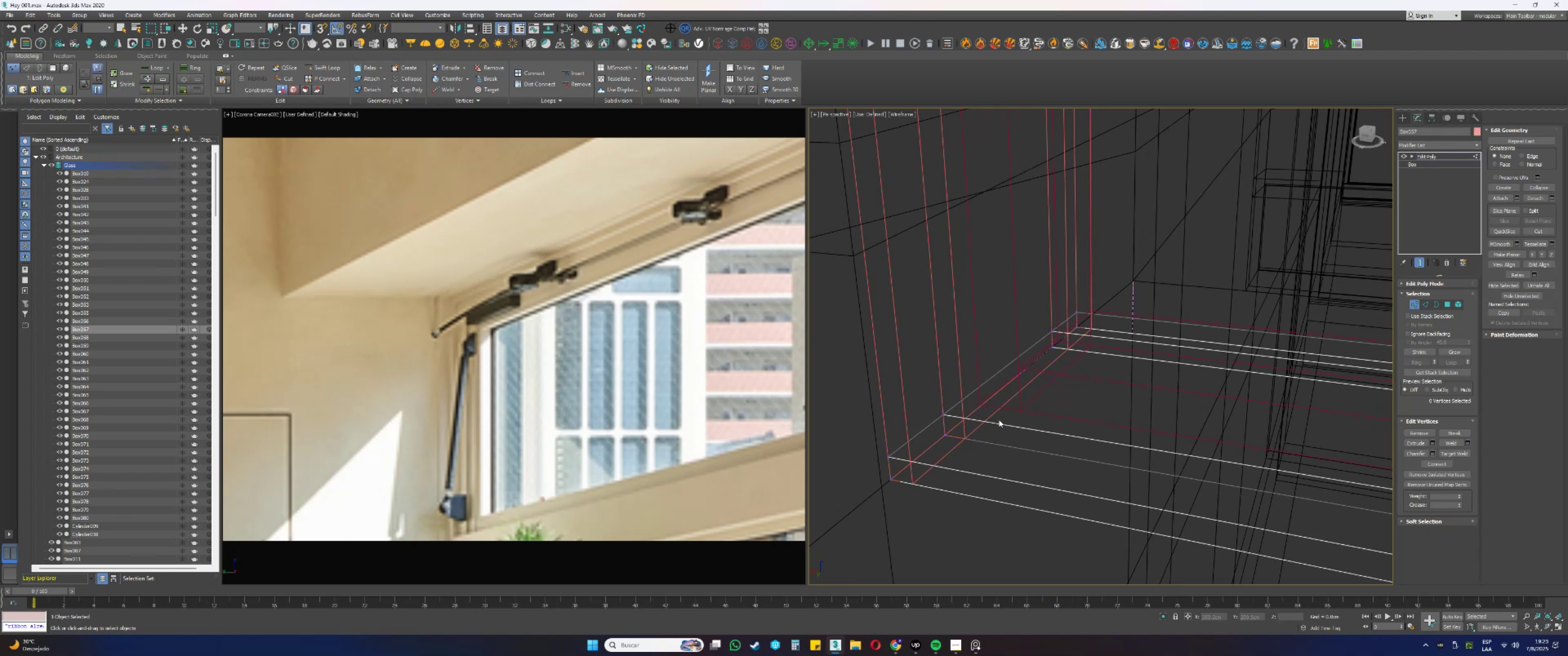 
left_click_drag(start_coordinate=[1206, 221], to_coordinate=[987, 407])
 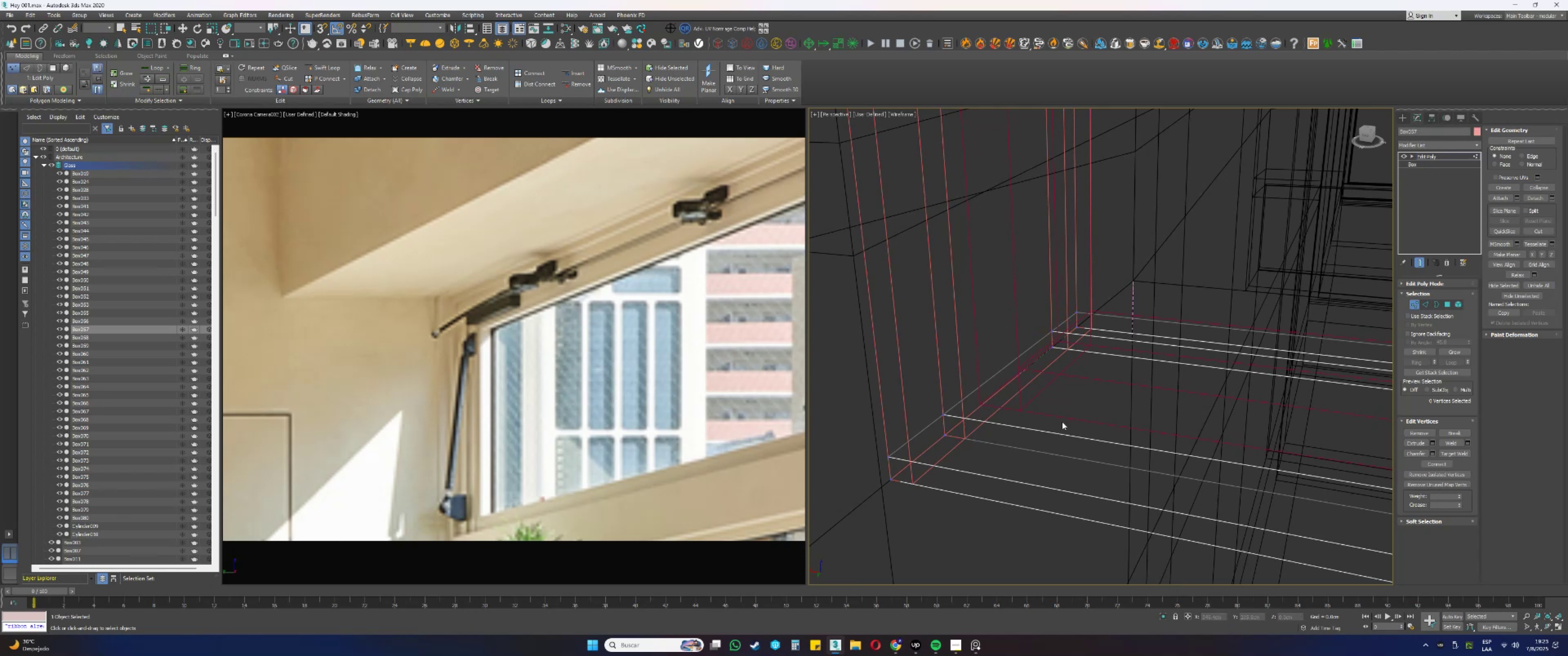 
left_click_drag(start_coordinate=[1228, 227], to_coordinate=[1134, 300])
 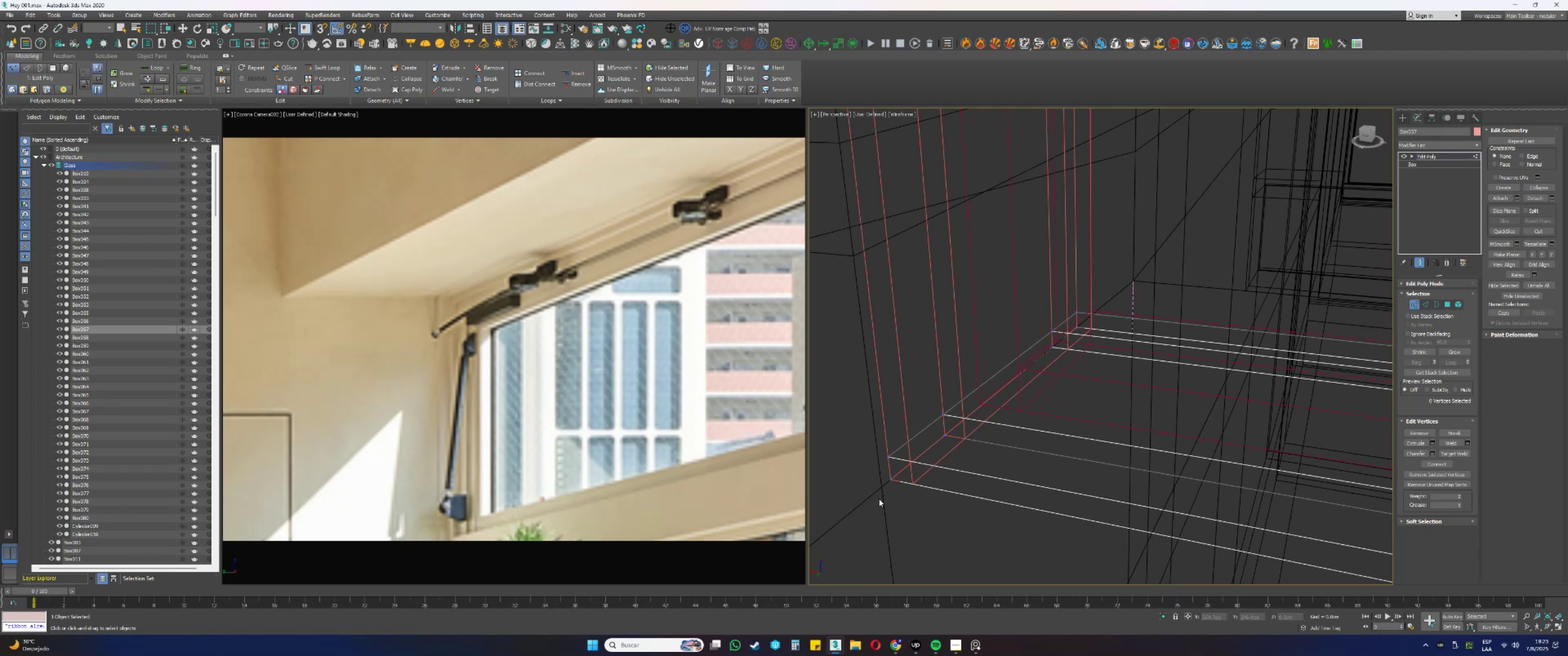 
left_click_drag(start_coordinate=[867, 512], to_coordinate=[867, 518])
 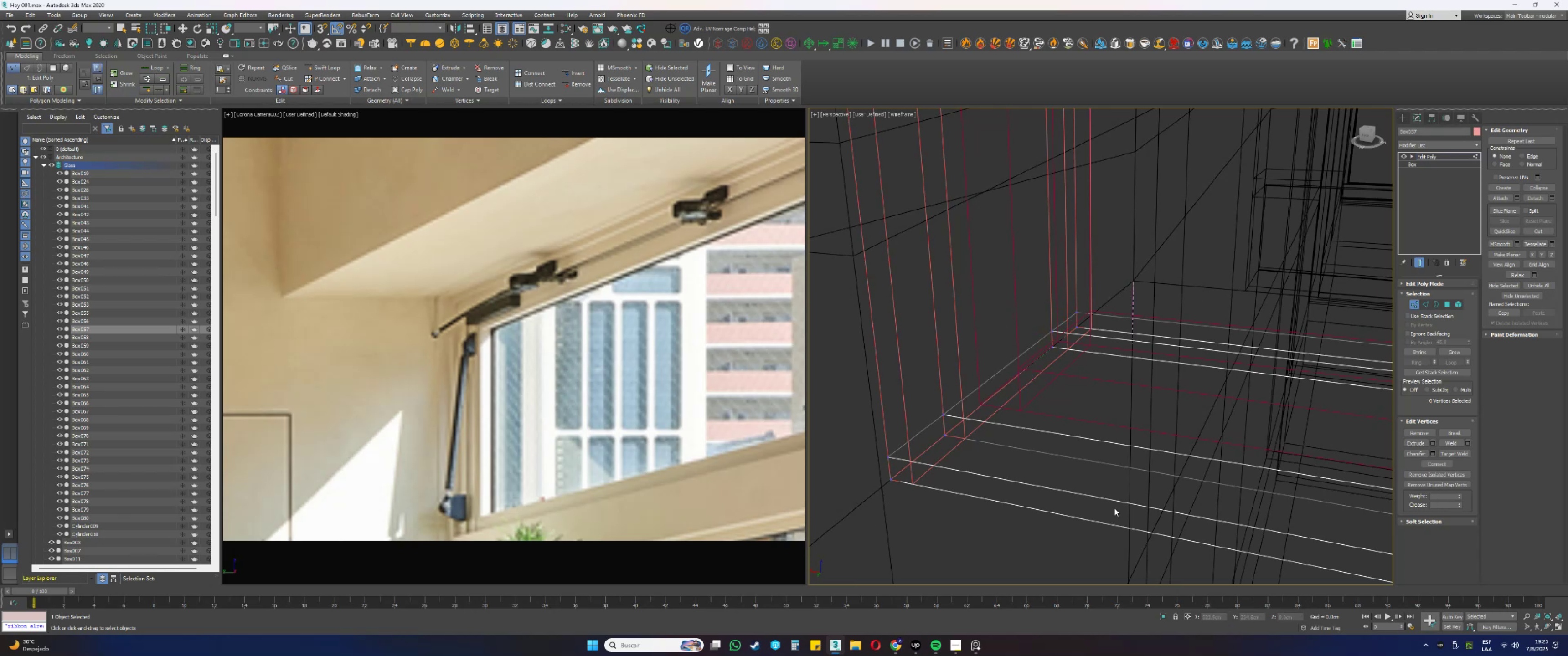 
left_click_drag(start_coordinate=[1248, 524], to_coordinate=[842, 294])
 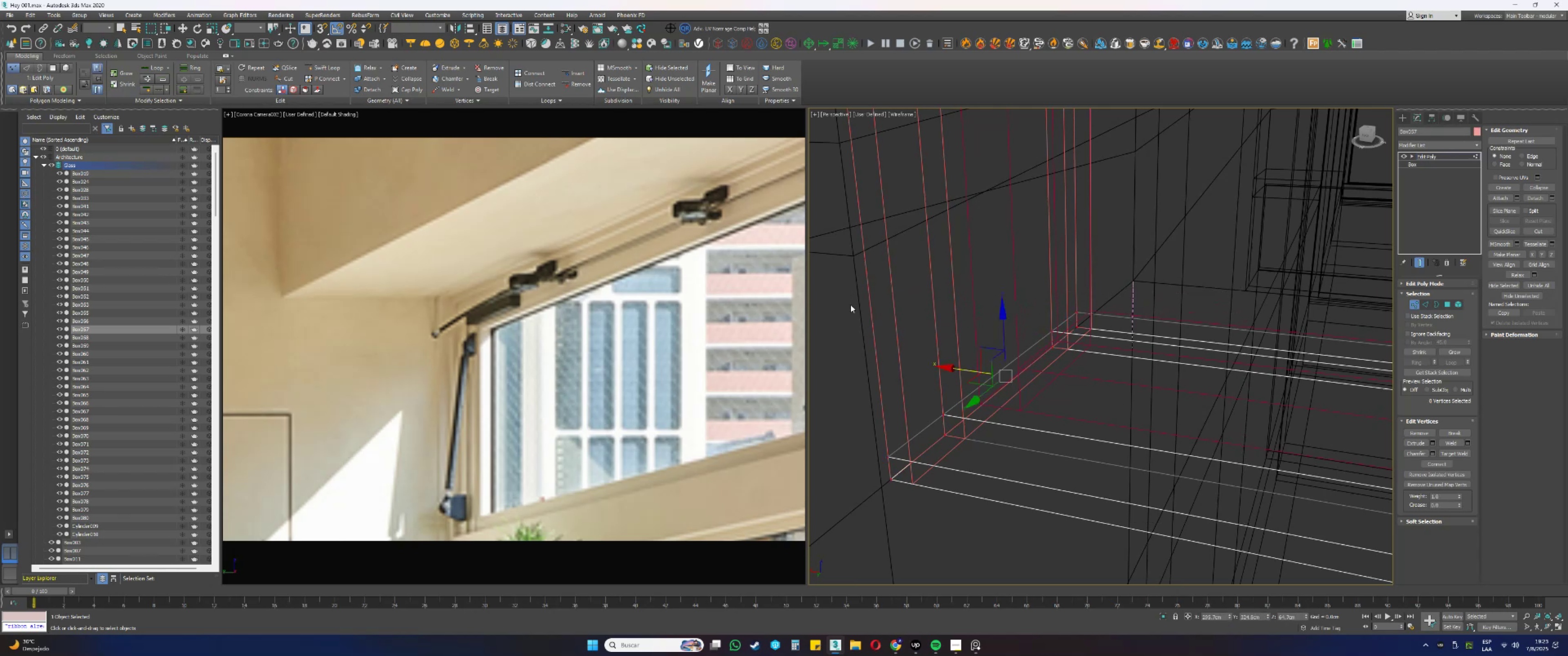 
type([F3]s1)
 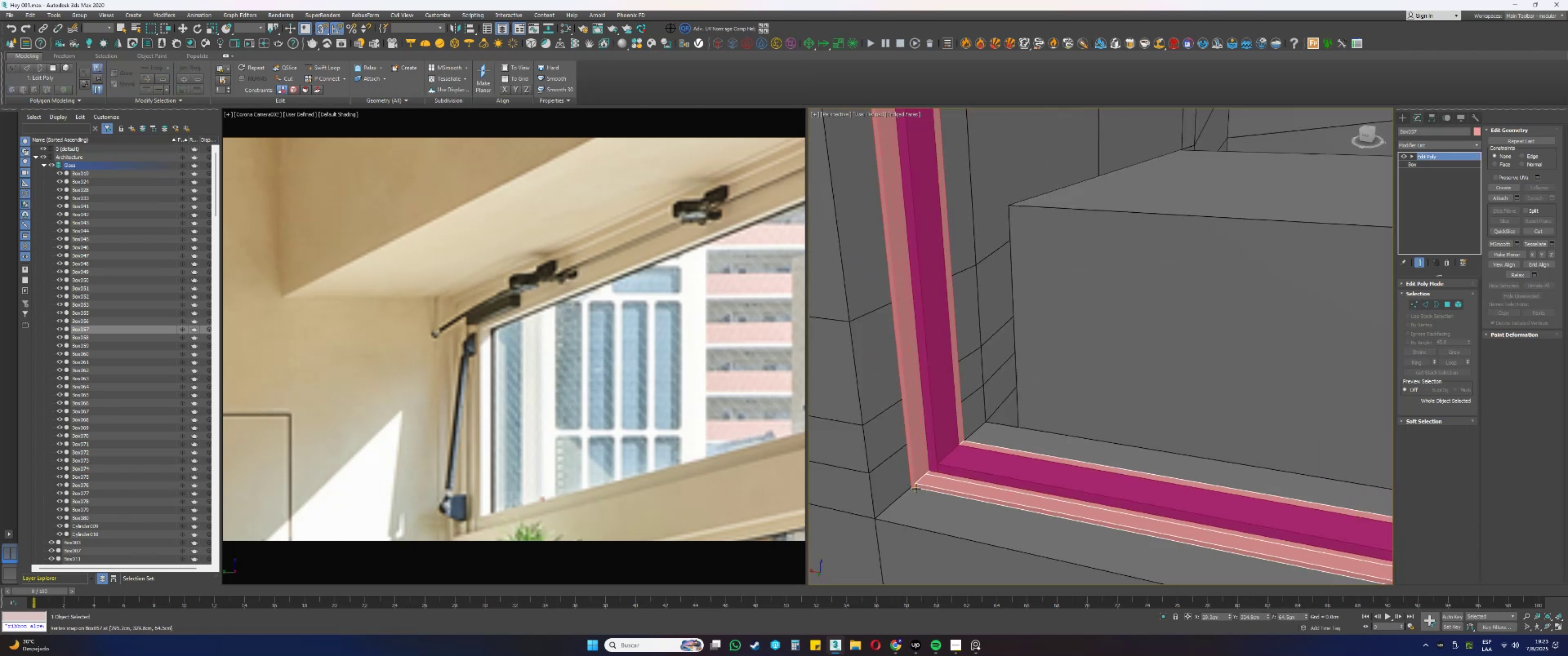 
left_click_drag(start_coordinate=[958, 369], to_coordinate=[917, 488])
 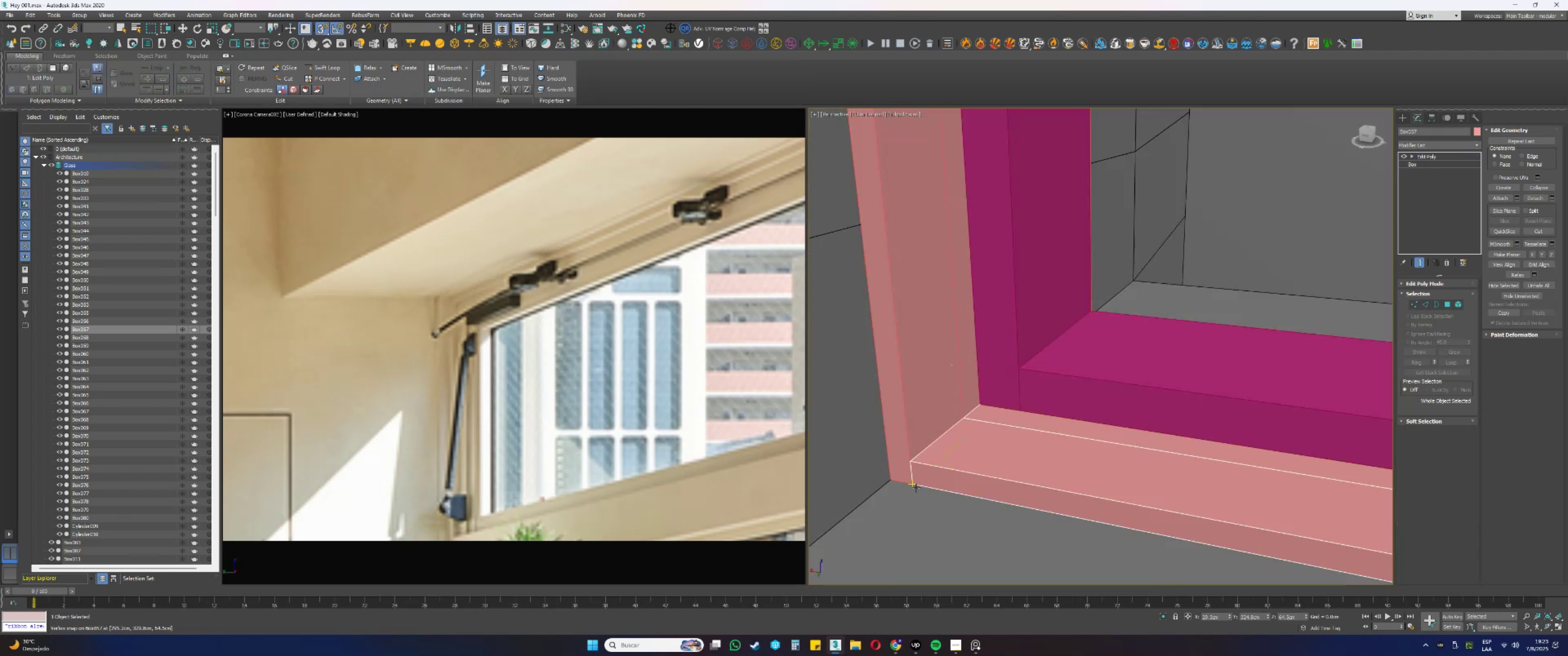 
scroll: coordinate [920, 490], scroll_direction: down, amount: 11.0
 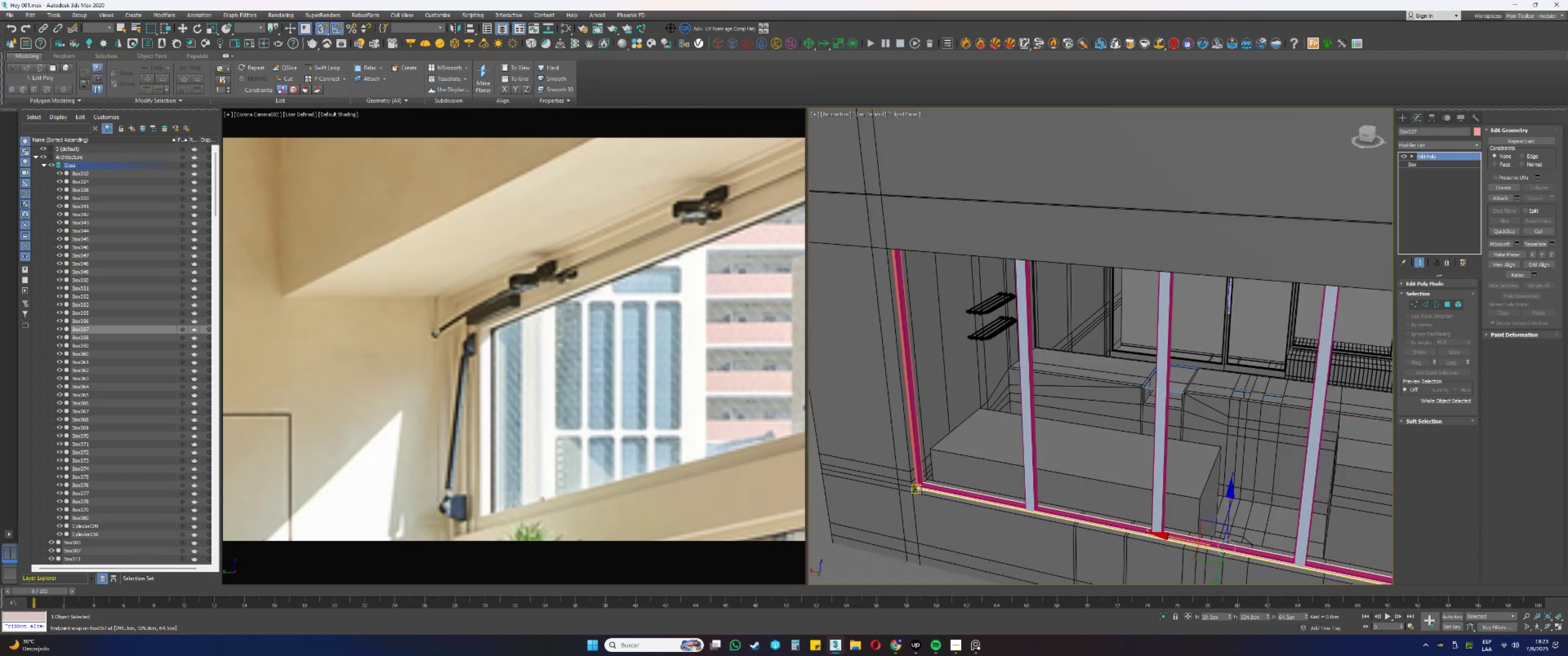 
hold_key(key=AltLeft, duration=0.53)
 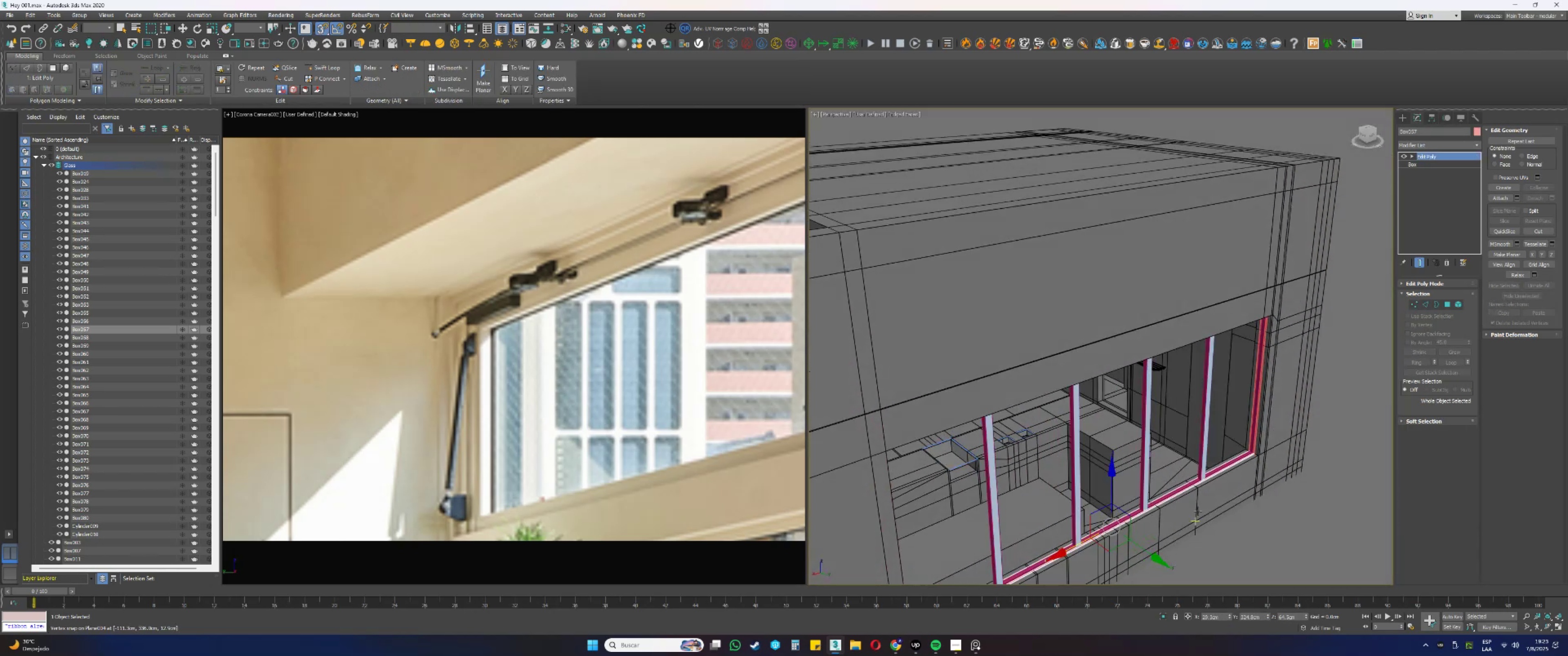 
scroll: coordinate [1216, 352], scroll_direction: up, amount: 8.0
 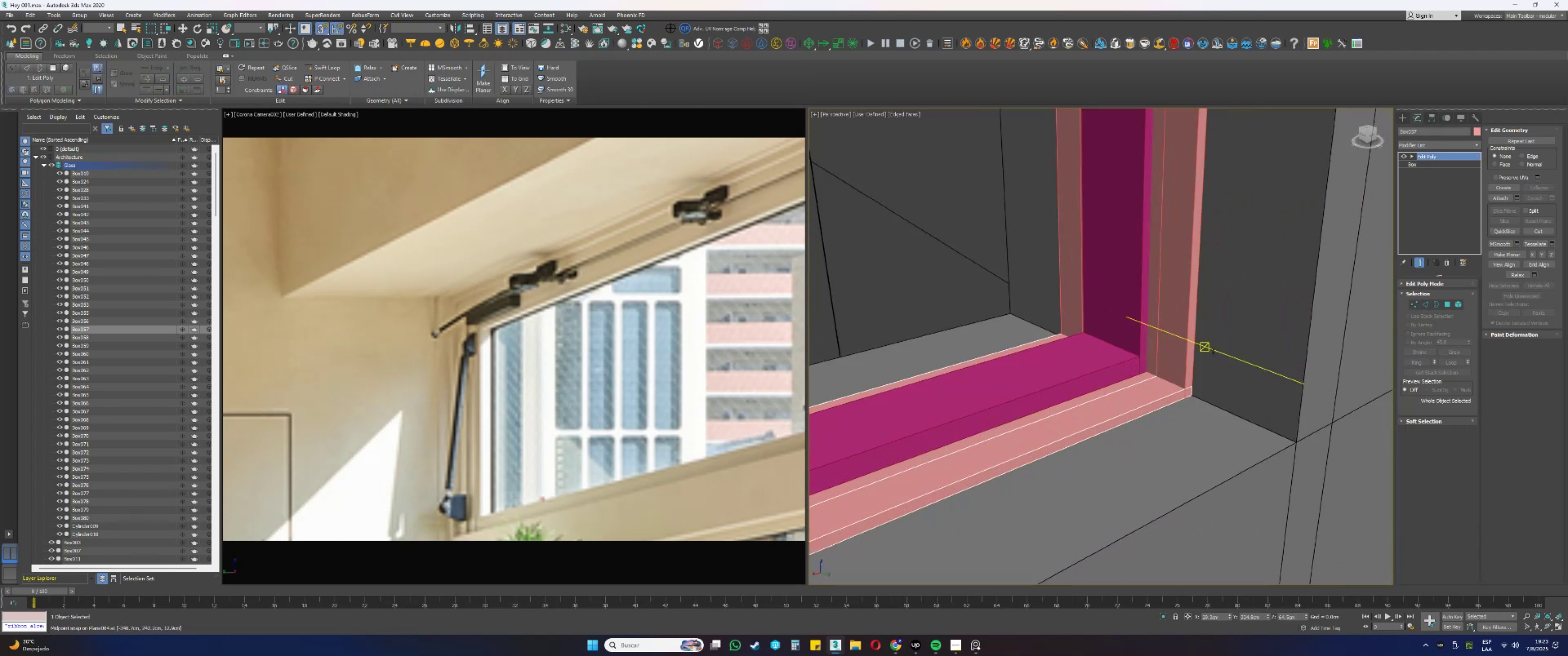 
key(1)
 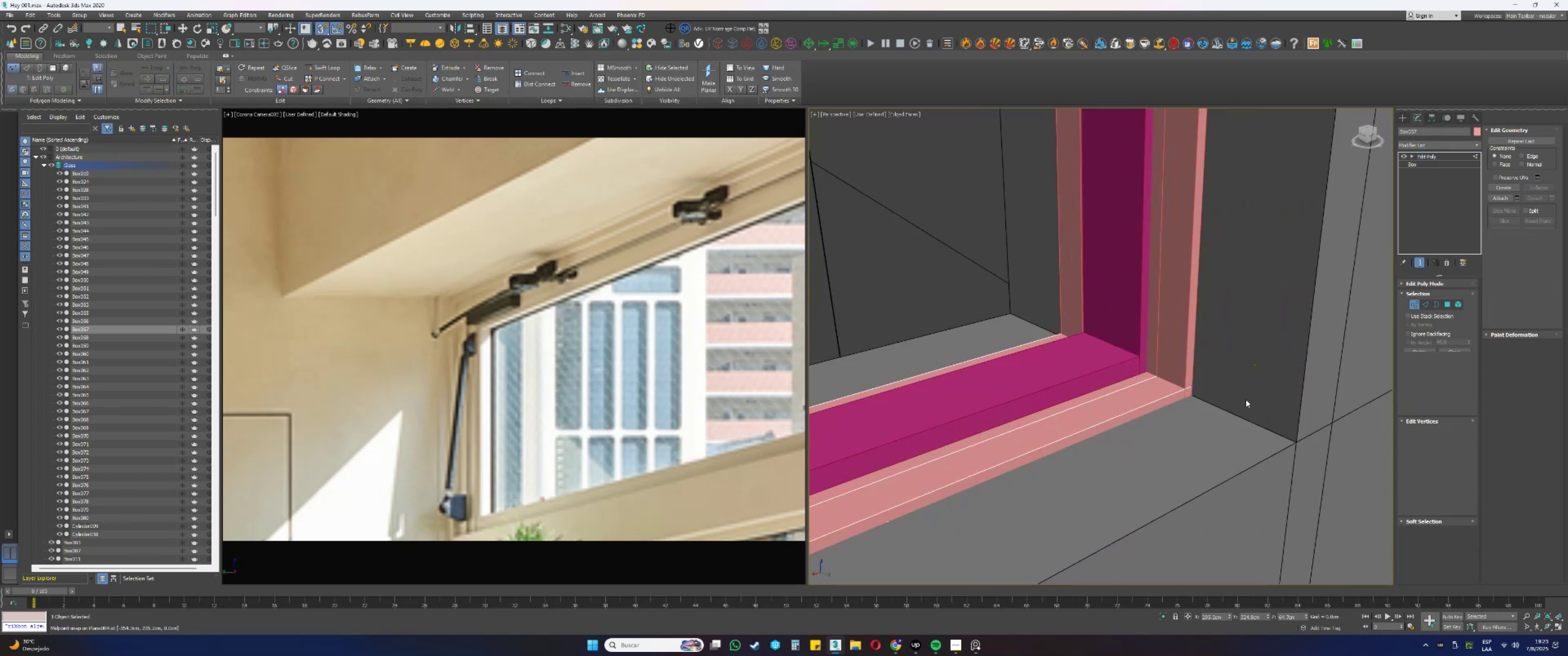 
left_click_drag(start_coordinate=[1281, 453], to_coordinate=[1034, 255])
 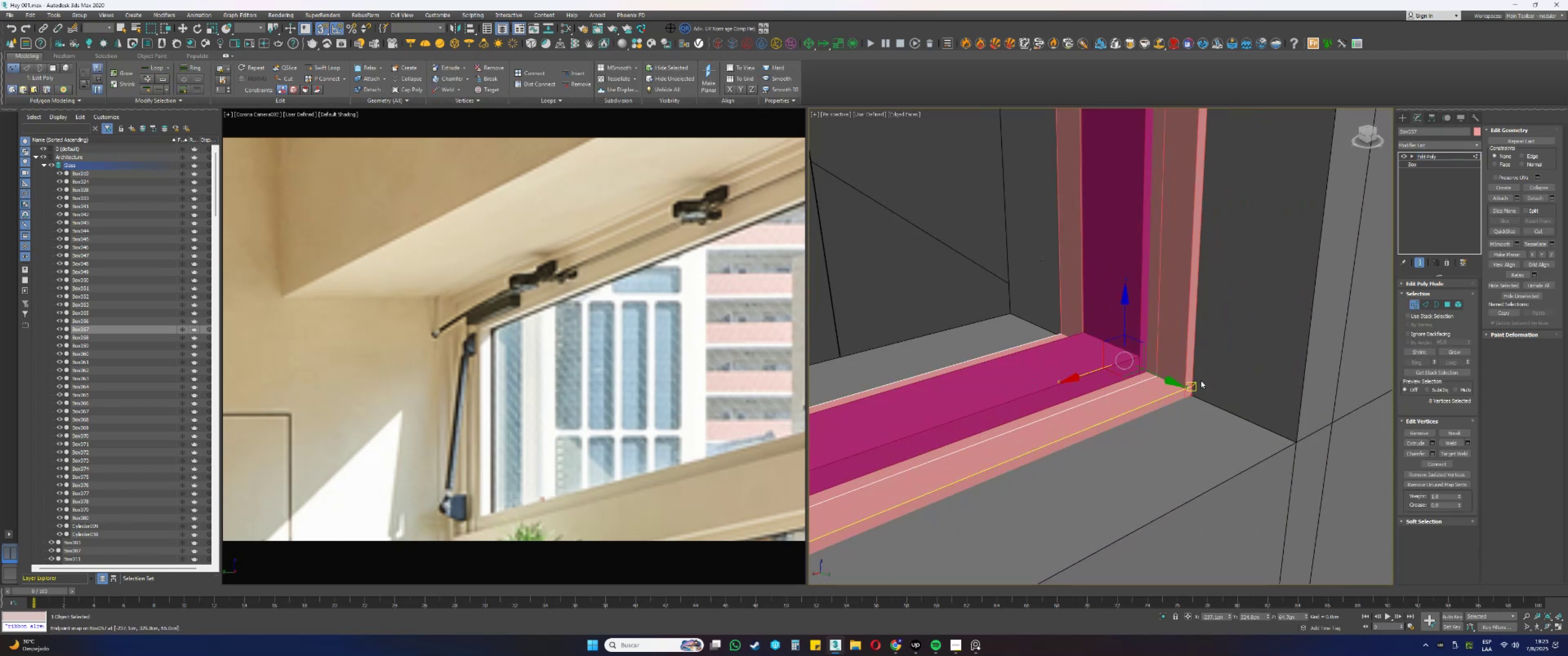 
scroll: coordinate [1201, 382], scroll_direction: up, amount: 1.0
 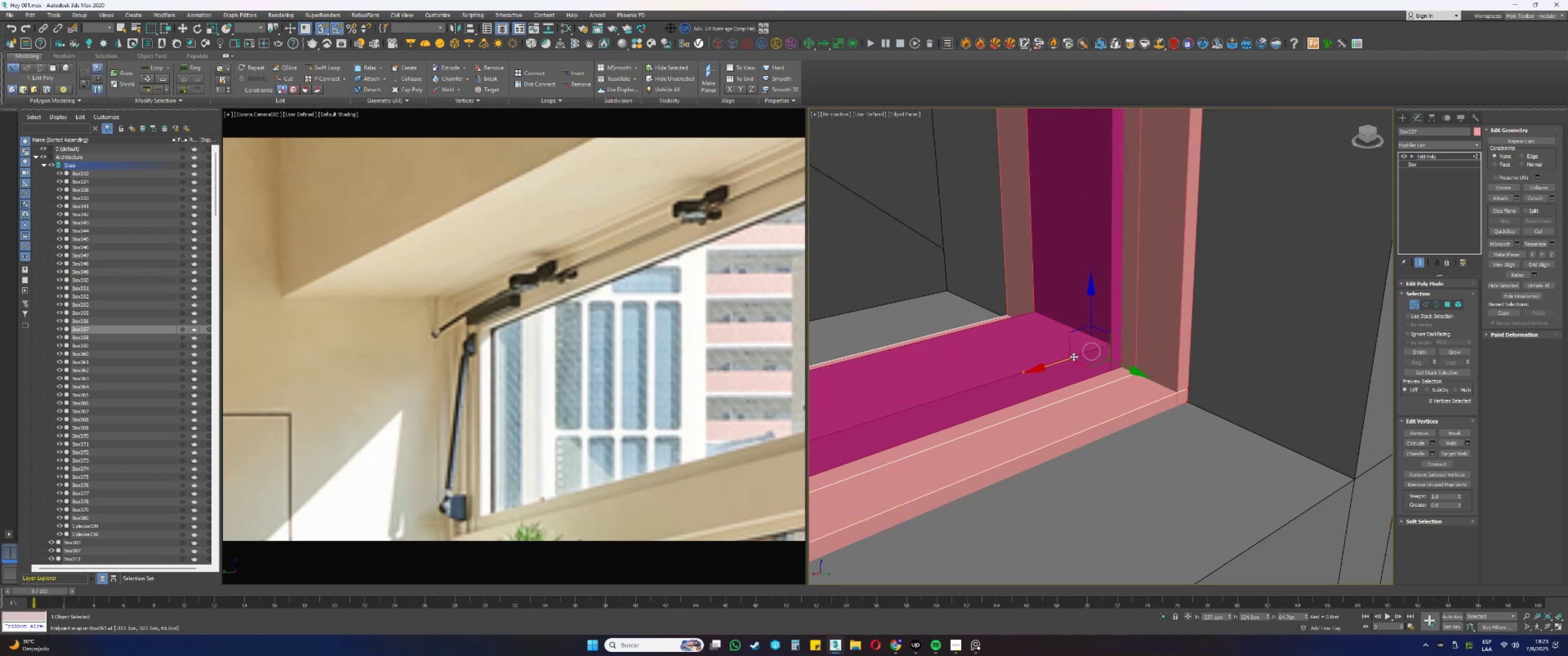 
left_click_drag(start_coordinate=[1065, 360], to_coordinate=[1177, 405])
 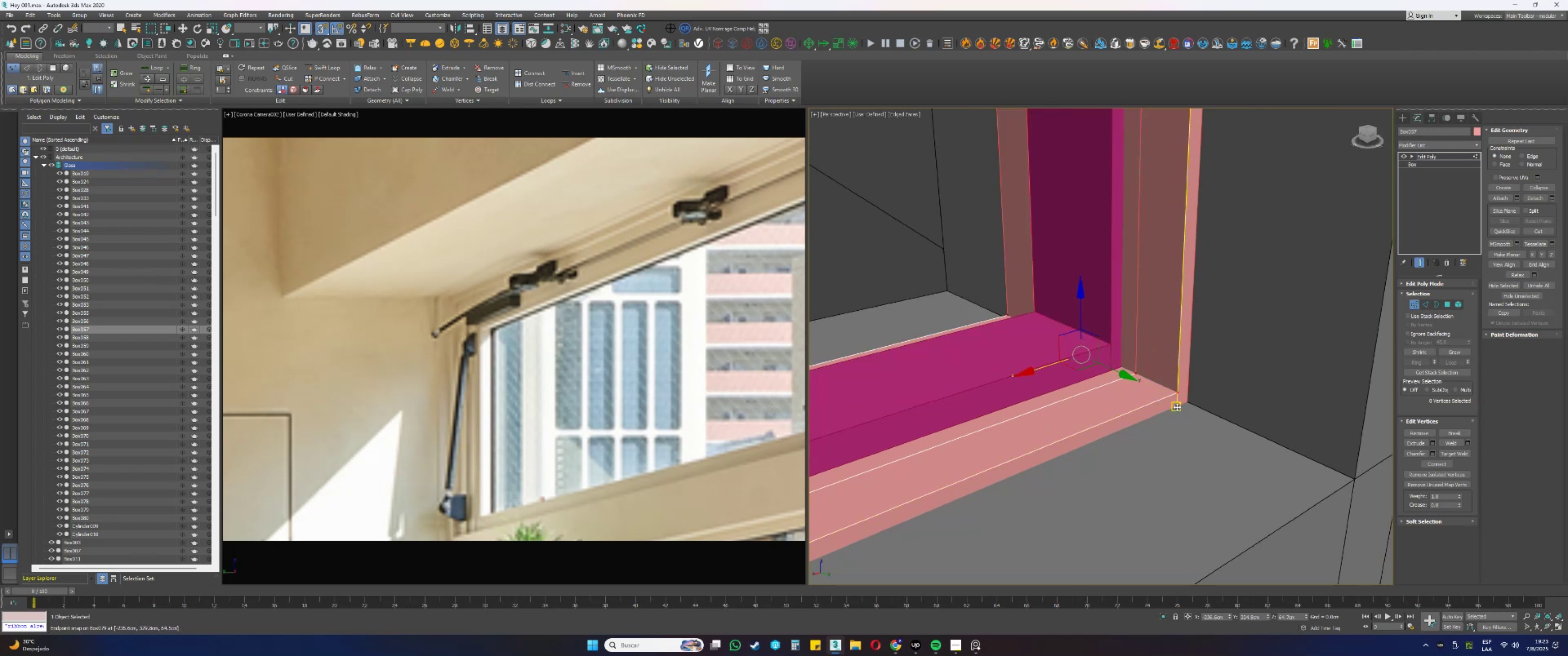 
scroll: coordinate [1156, 397], scroll_direction: down, amount: 9.0
 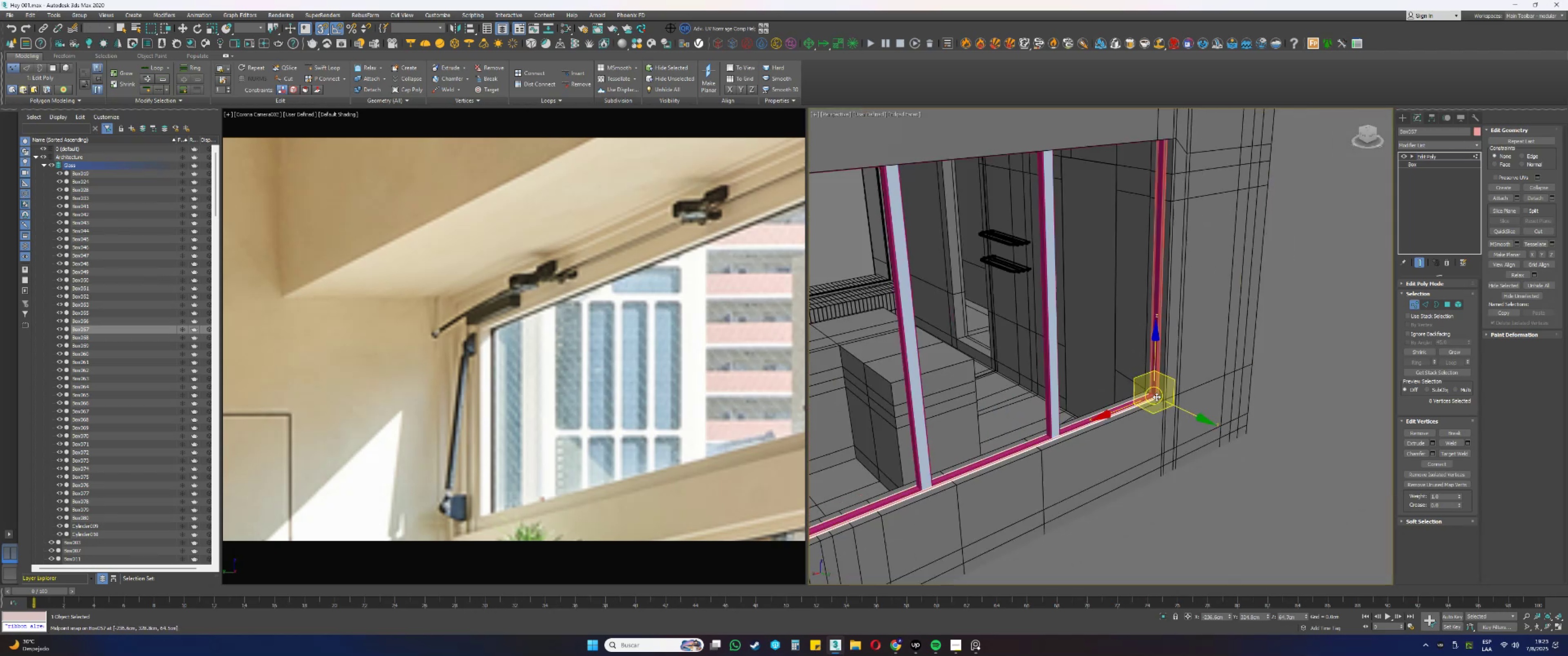 
hold_key(key=AltLeft, duration=0.51)
 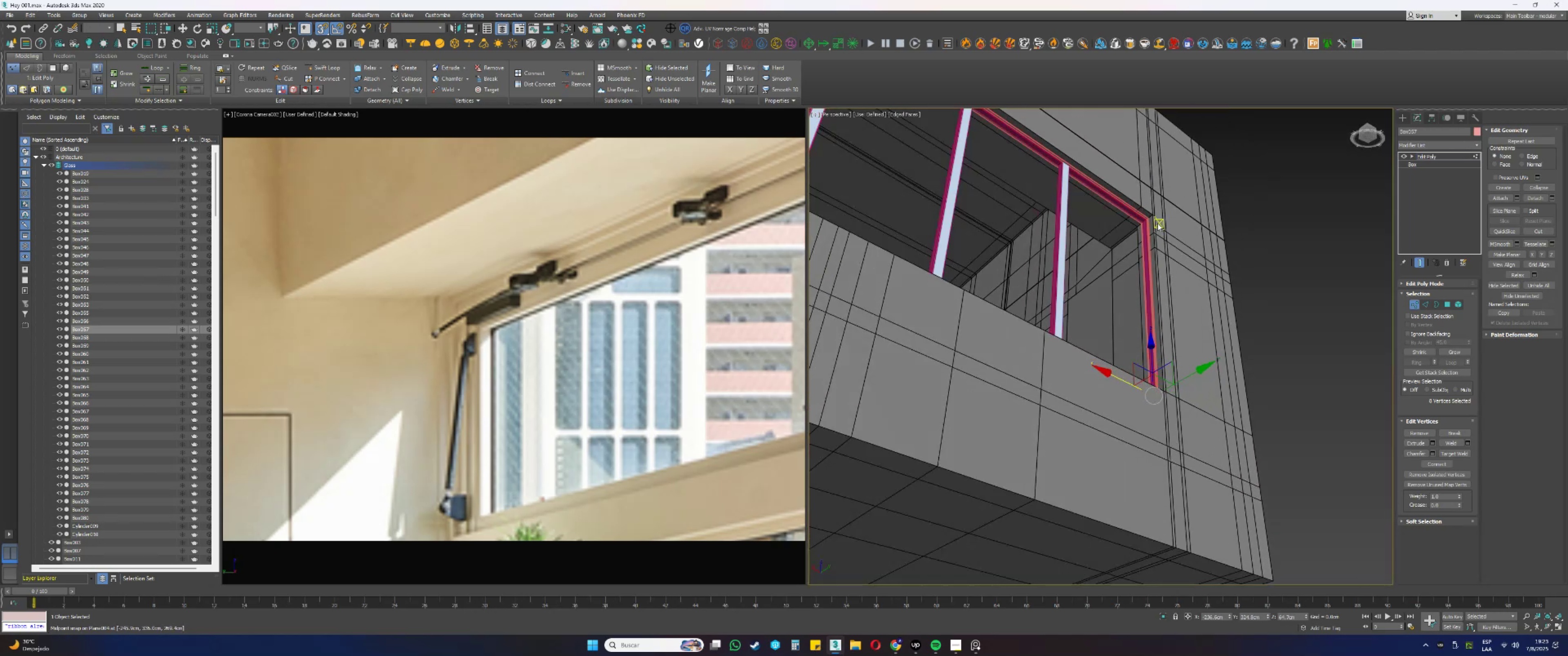 
scroll: coordinate [1121, 279], scroll_direction: up, amount: 9.0
 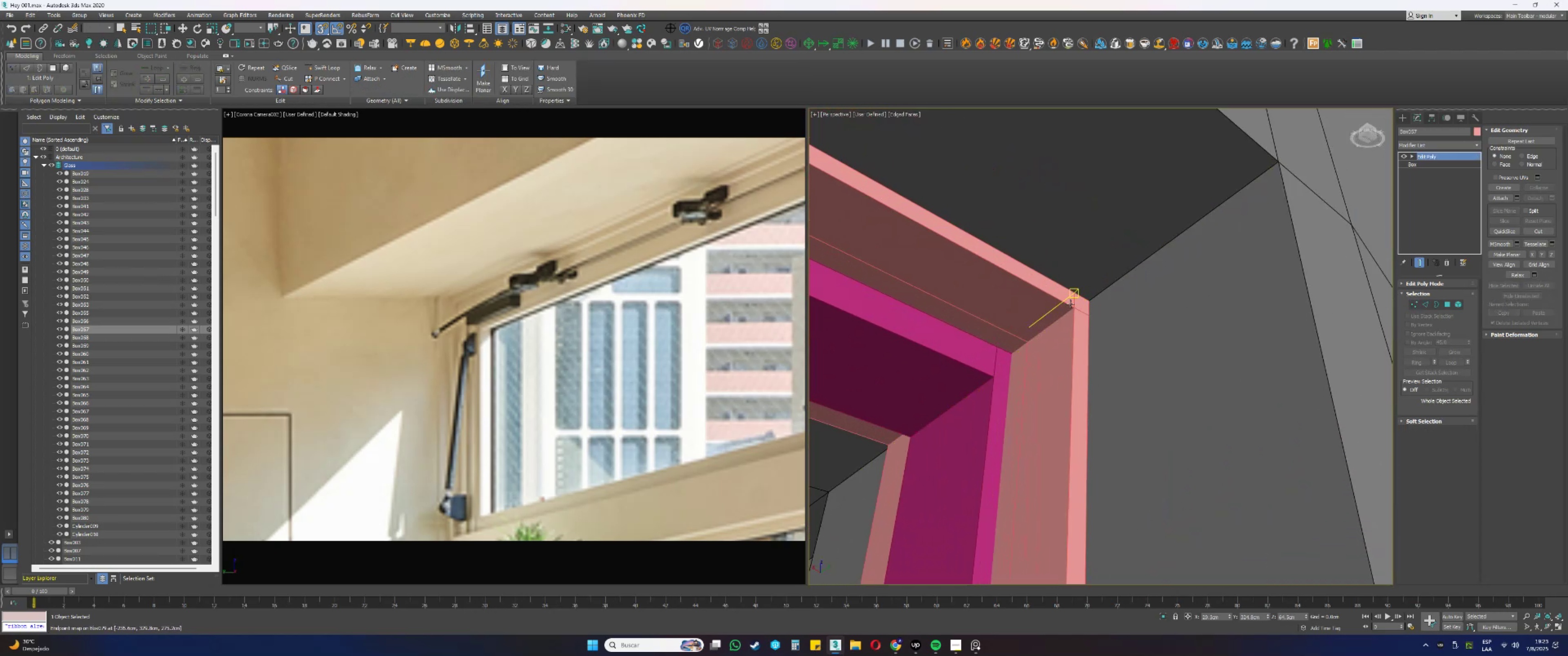 
key(1)
 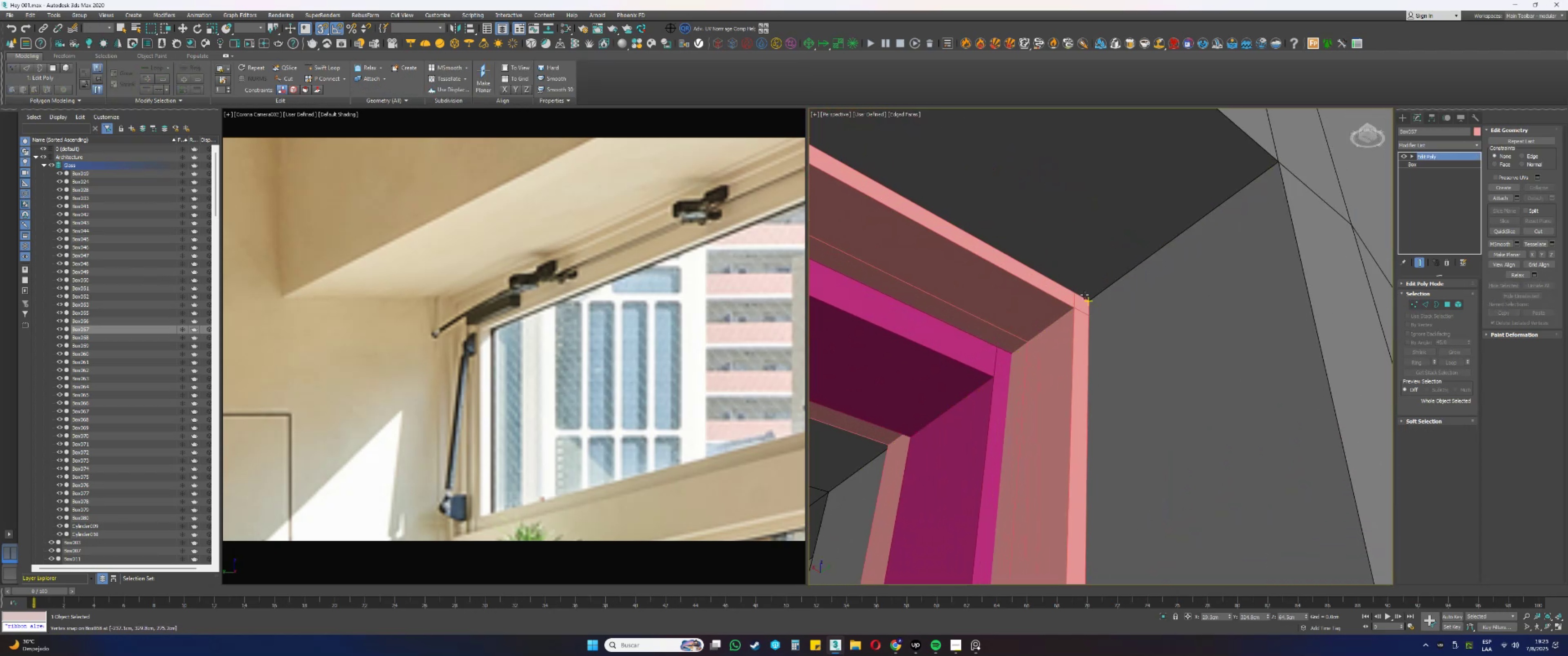 
left_click([1070, 304])
 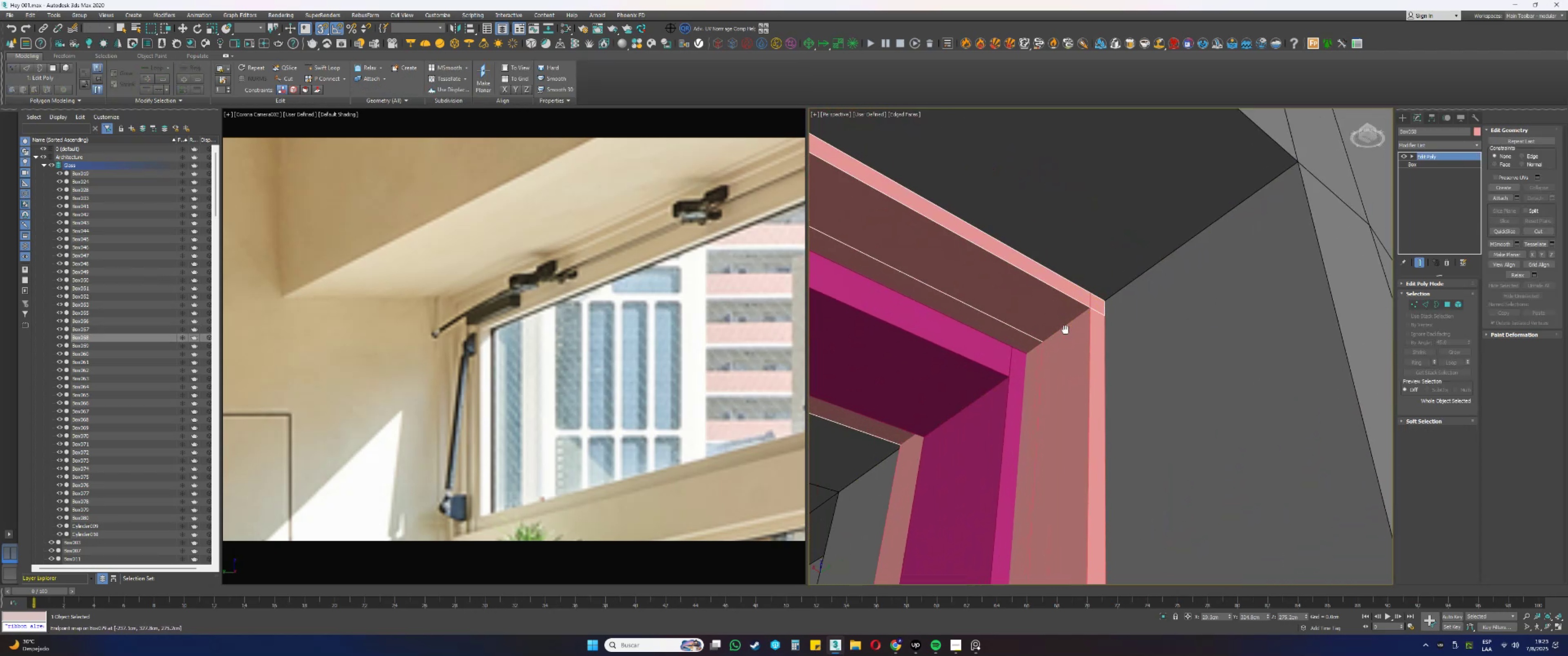 
scroll: coordinate [1218, 301], scroll_direction: down, amount: 2.0
 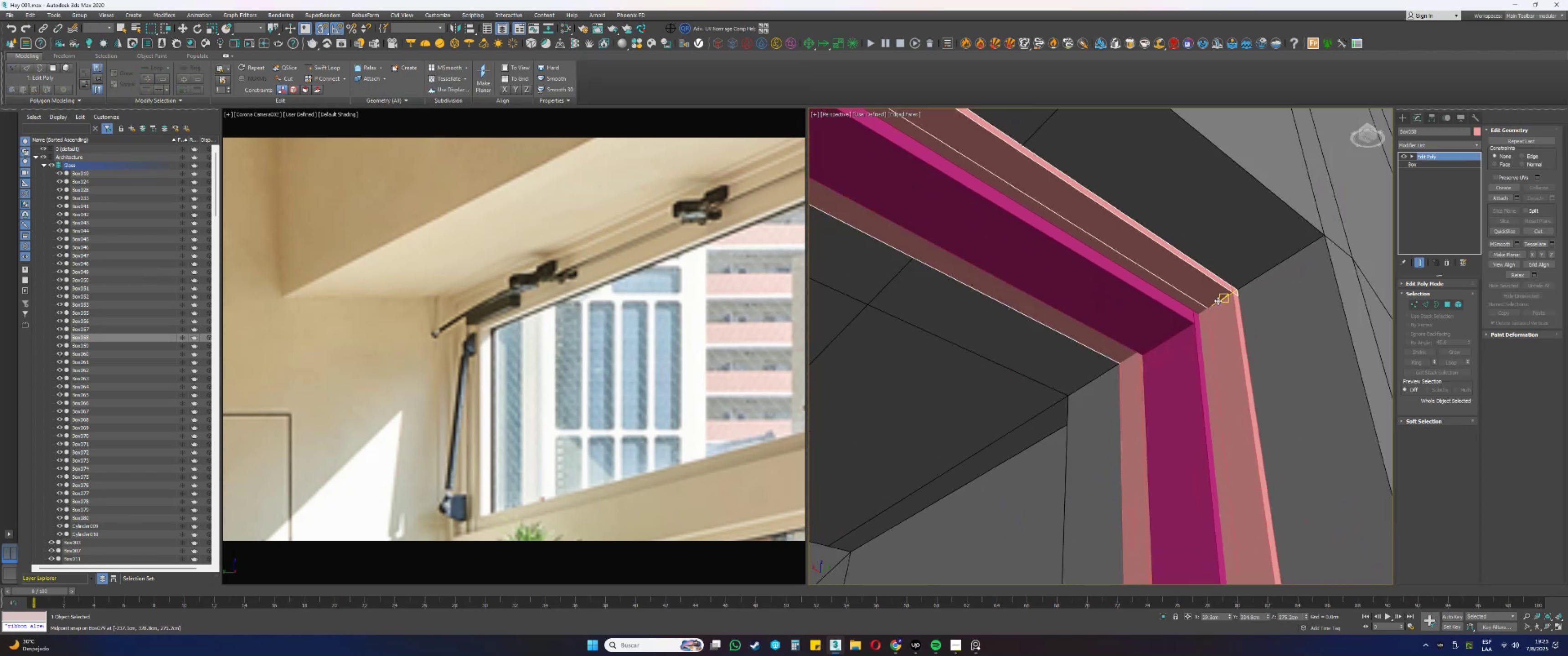 
key(1)
 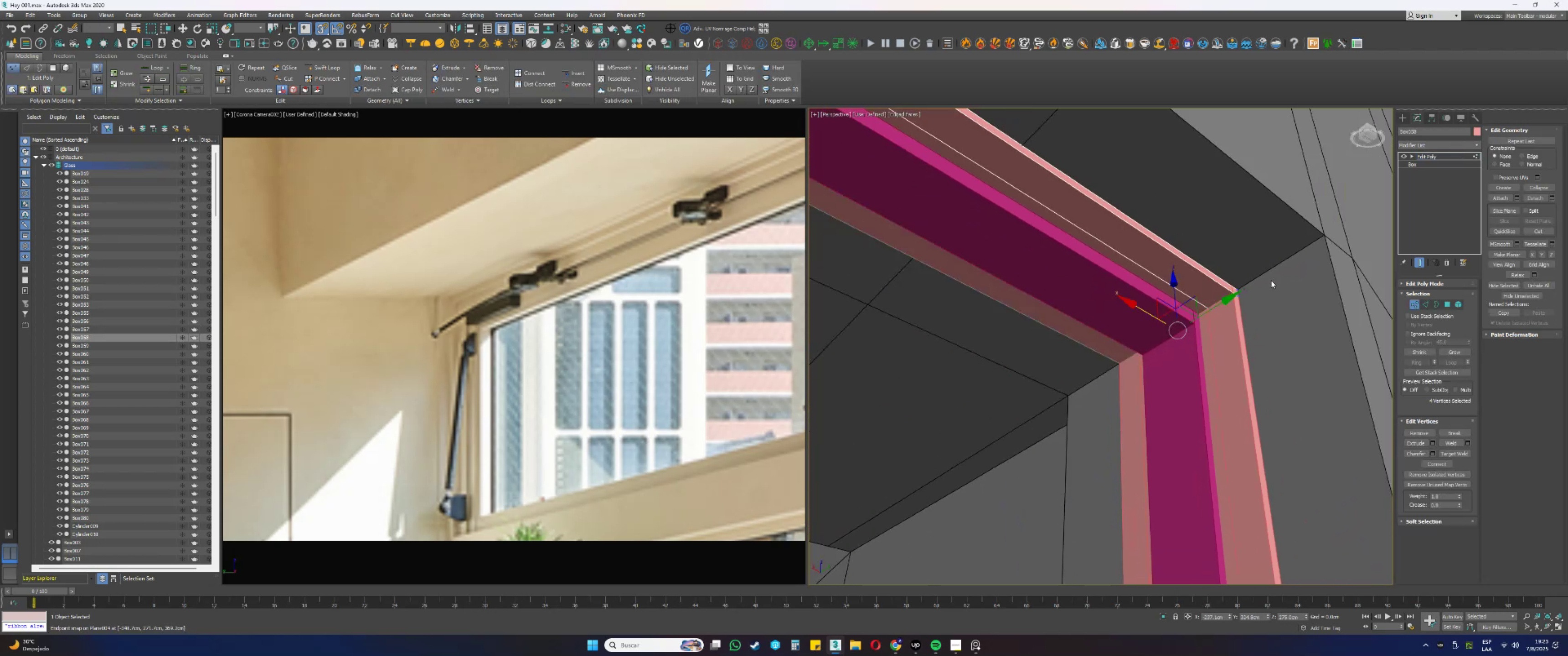 
left_click_drag(start_coordinate=[1305, 244], to_coordinate=[1153, 359])
 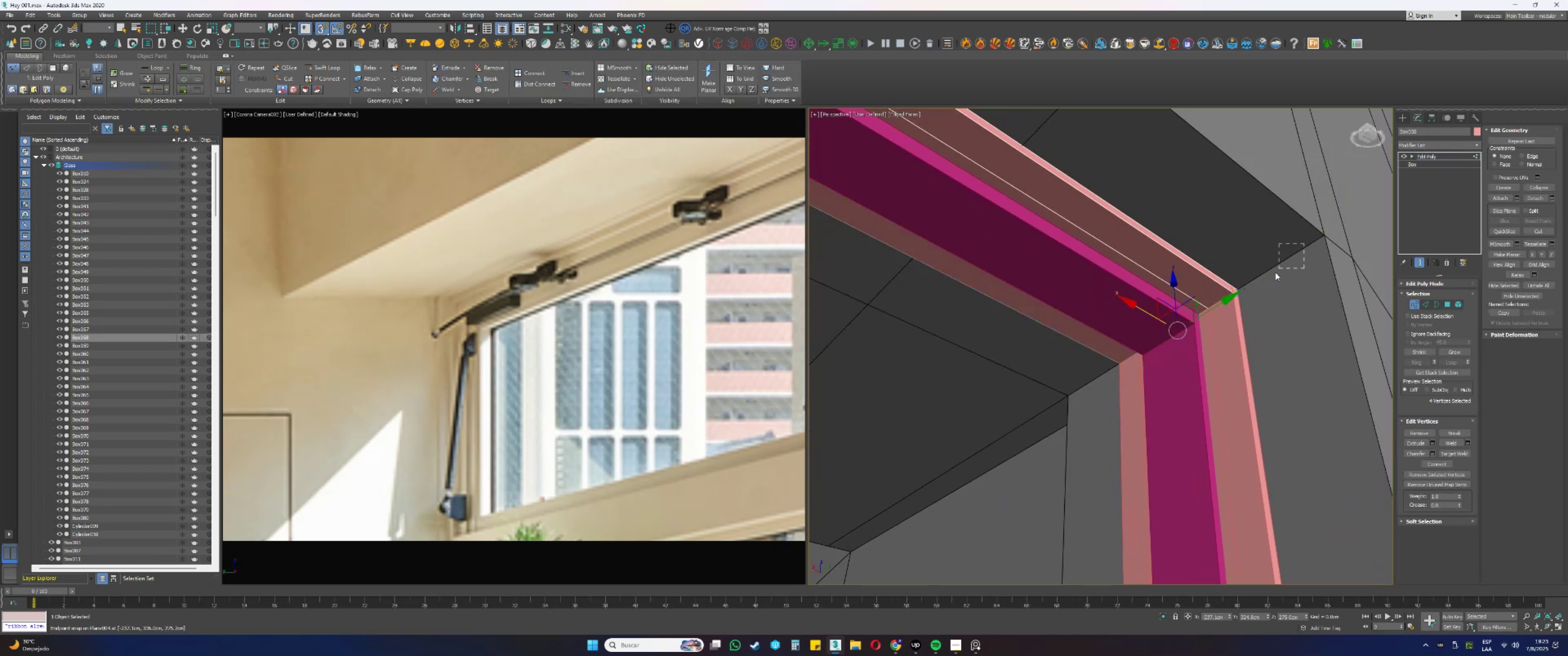 
left_click_drag(start_coordinate=[1129, 379], to_coordinate=[1118, 388])
 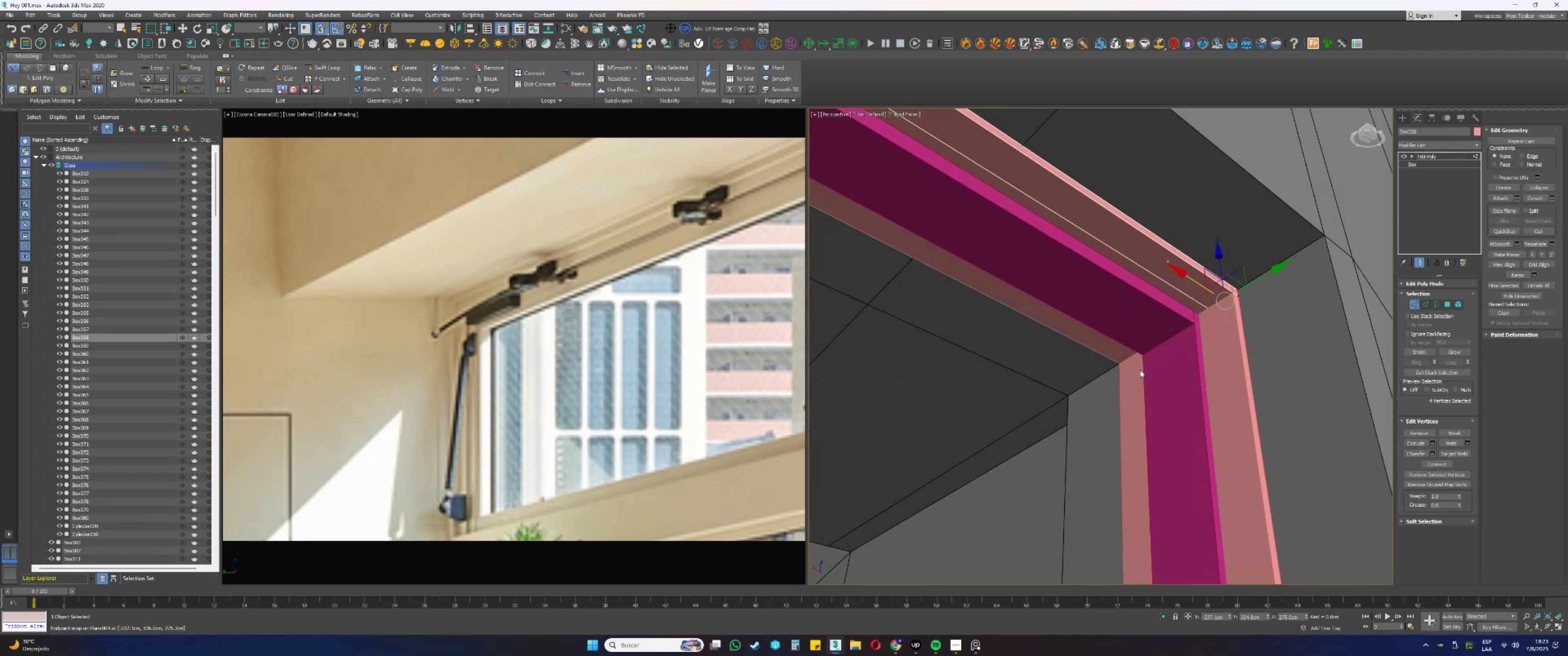 
left_click_drag(start_coordinate=[1105, 398], to_coordinate=[1093, 407])
 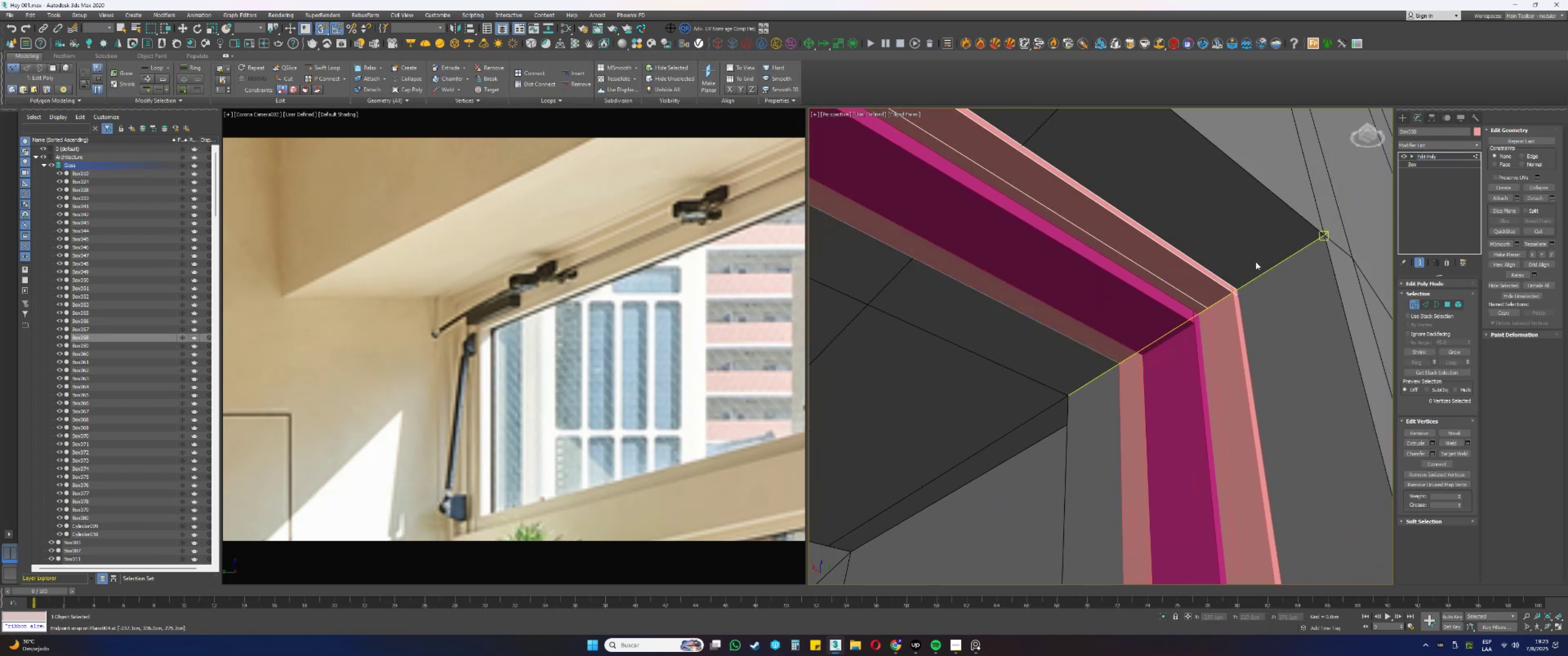 
left_click_drag(start_coordinate=[1280, 227], to_coordinate=[1197, 307])
 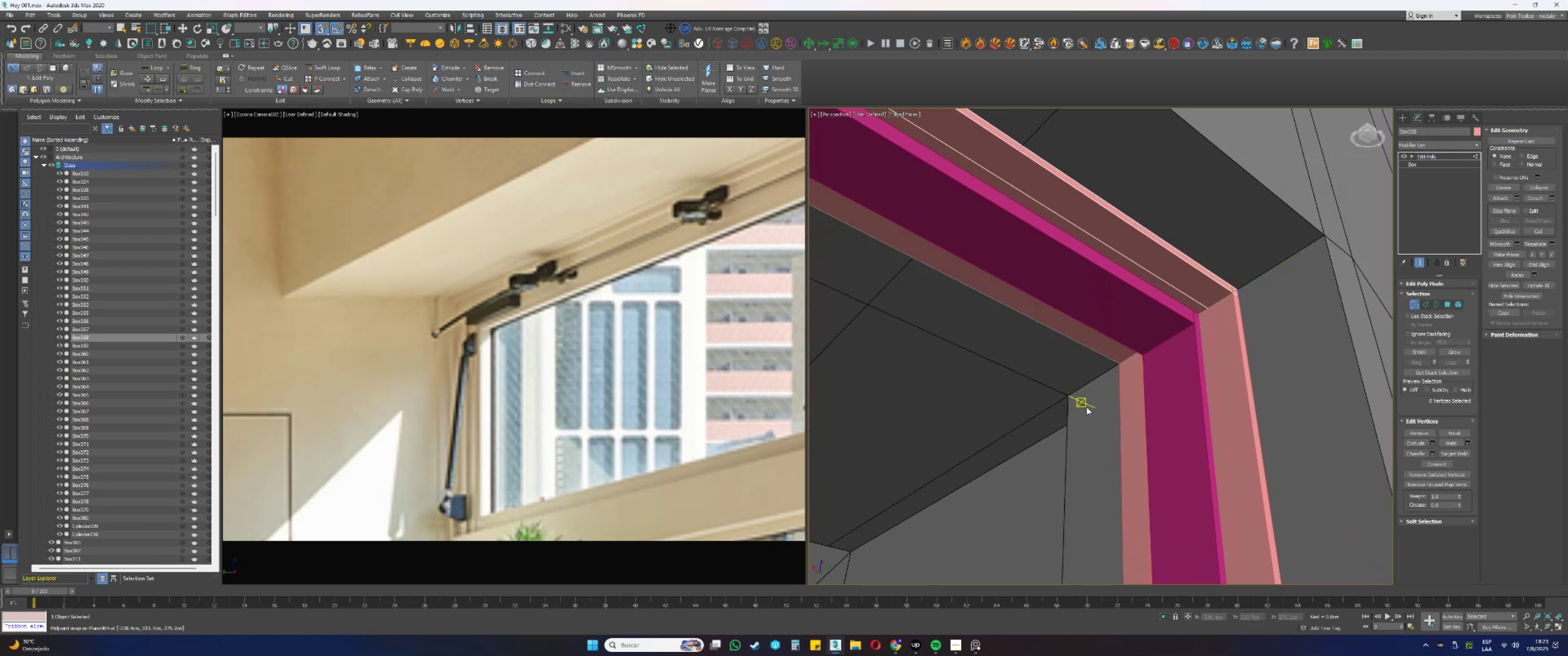 
left_click_drag(start_coordinate=[1313, 438], to_coordinate=[969, 202])
 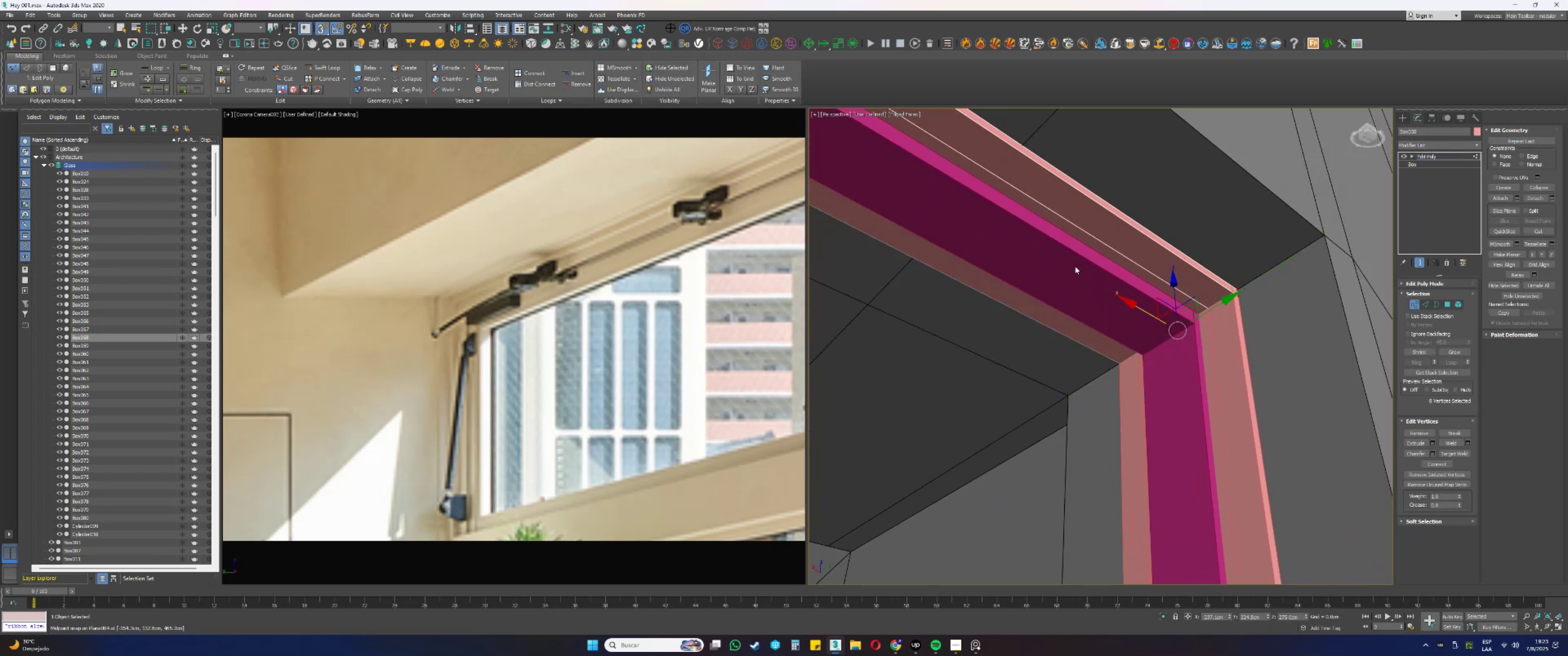 
scroll: coordinate [1187, 315], scroll_direction: up, amount: 3.0
 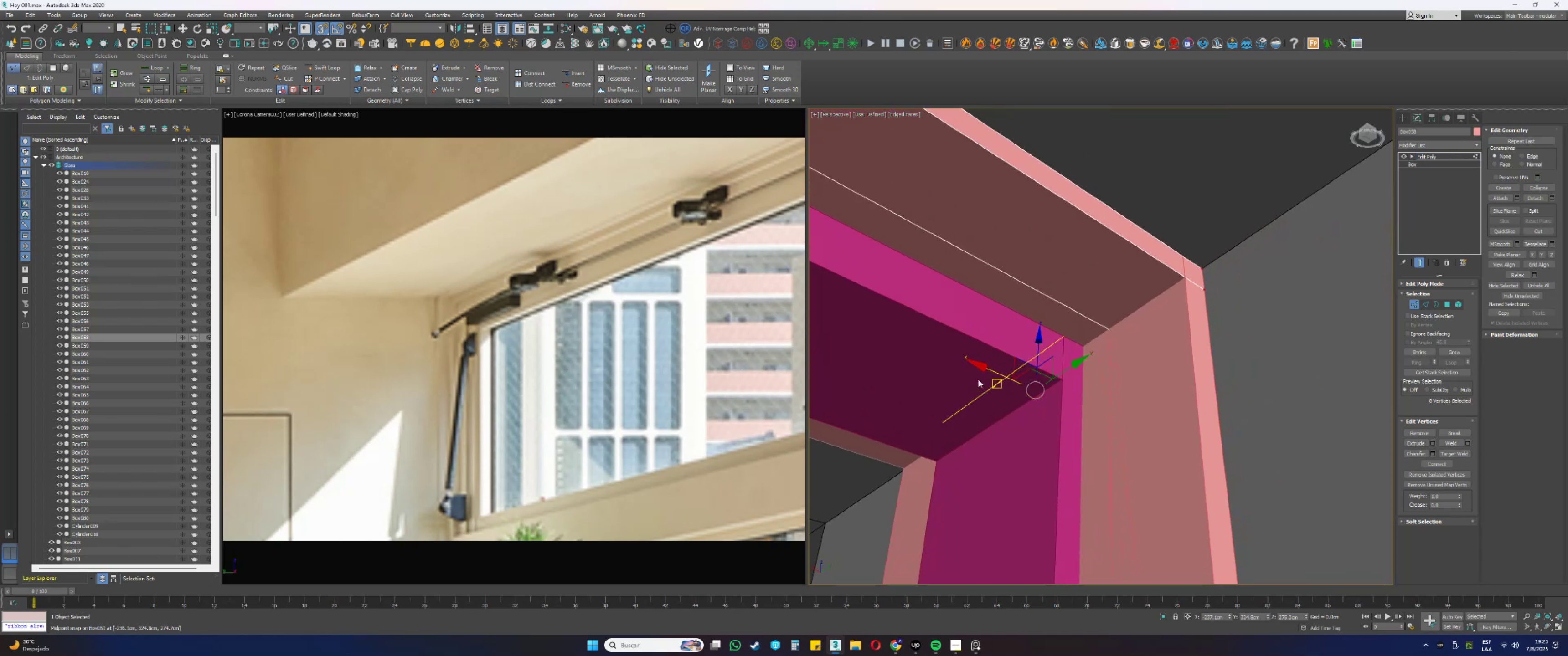 
left_click_drag(start_coordinate=[985, 369], to_coordinate=[1177, 255])
 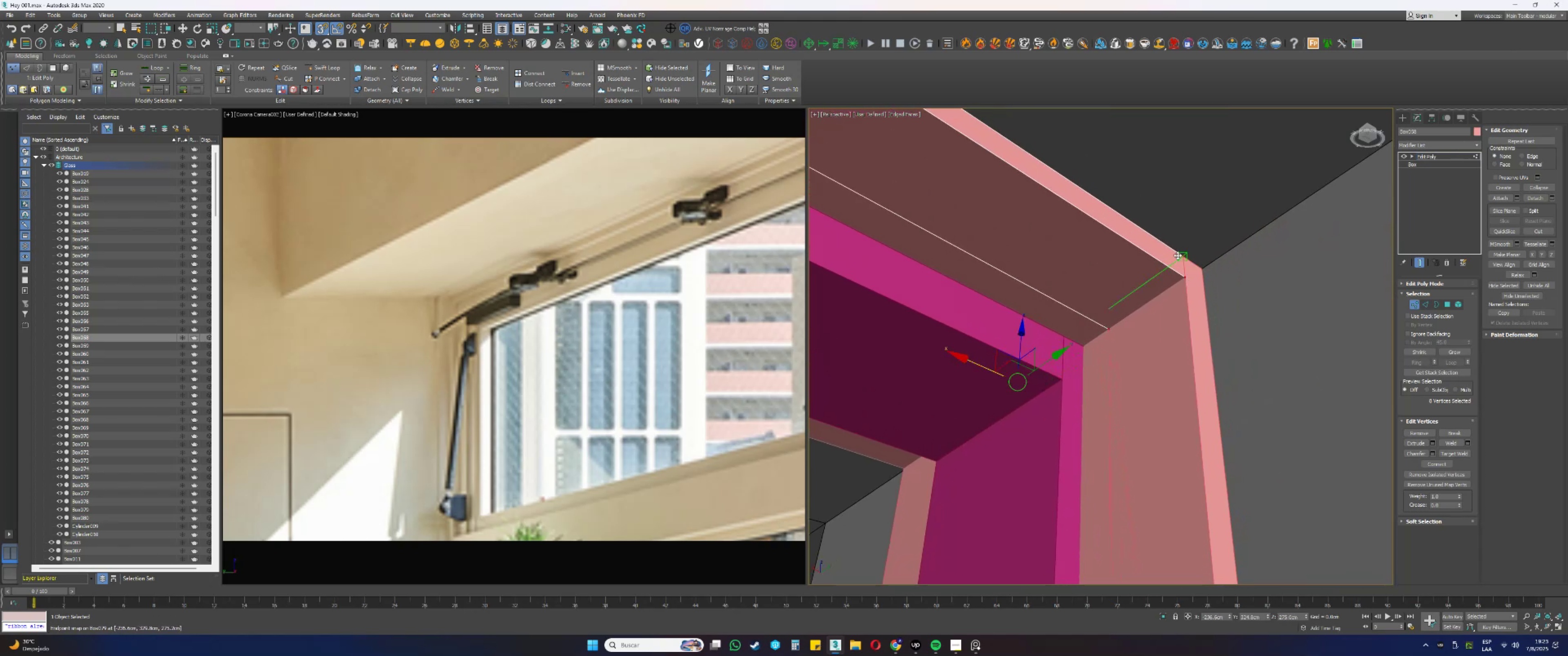 
key(1)
 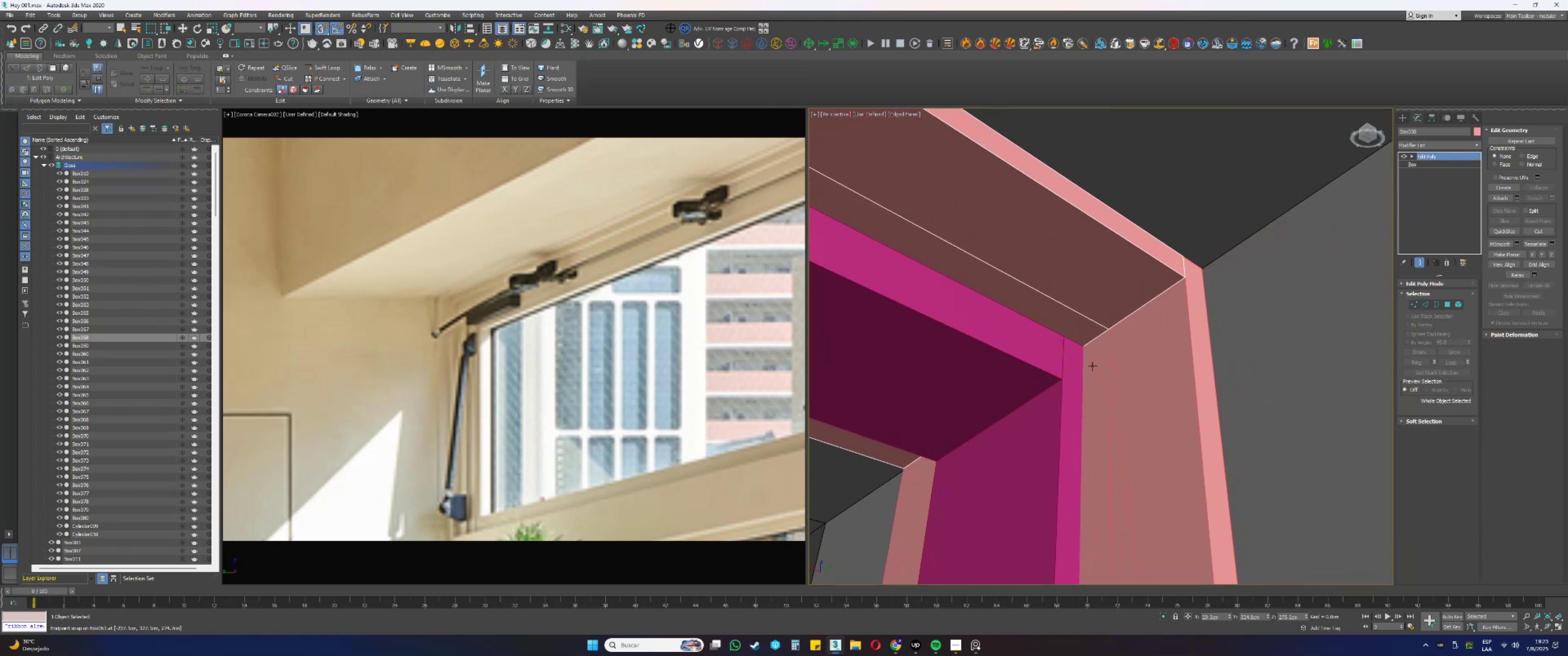 
left_click([1076, 389])
 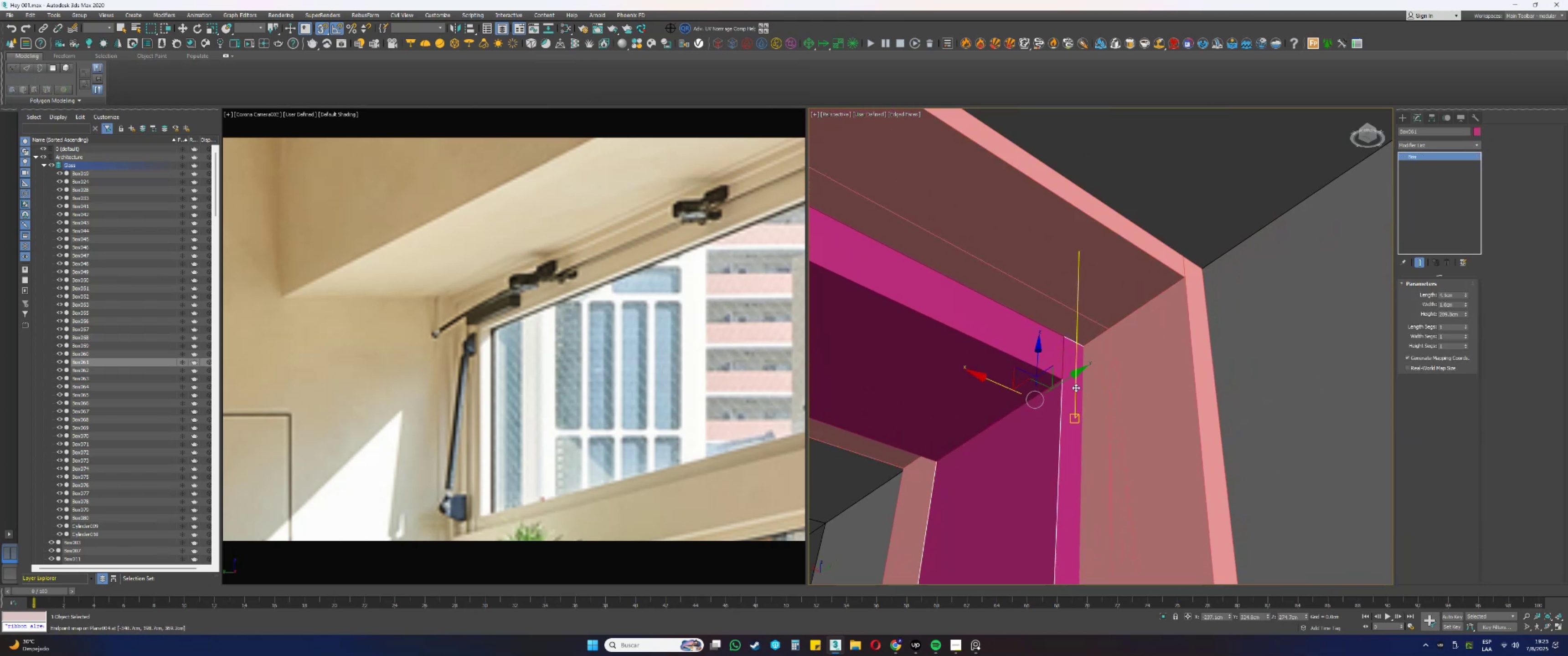 
scroll: coordinate [1045, 324], scroll_direction: none, amount: 0.0
 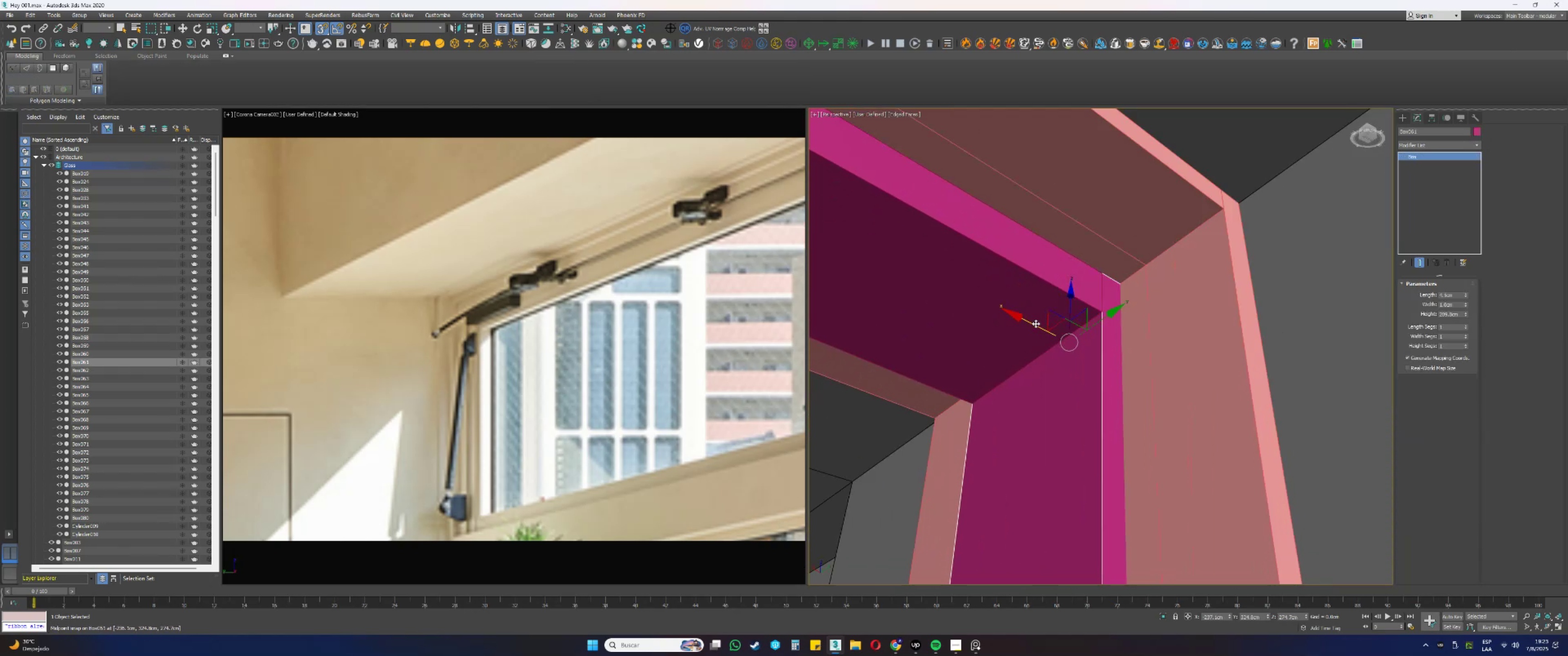 
left_click_drag(start_coordinate=[1032, 324], to_coordinate=[1218, 210])
 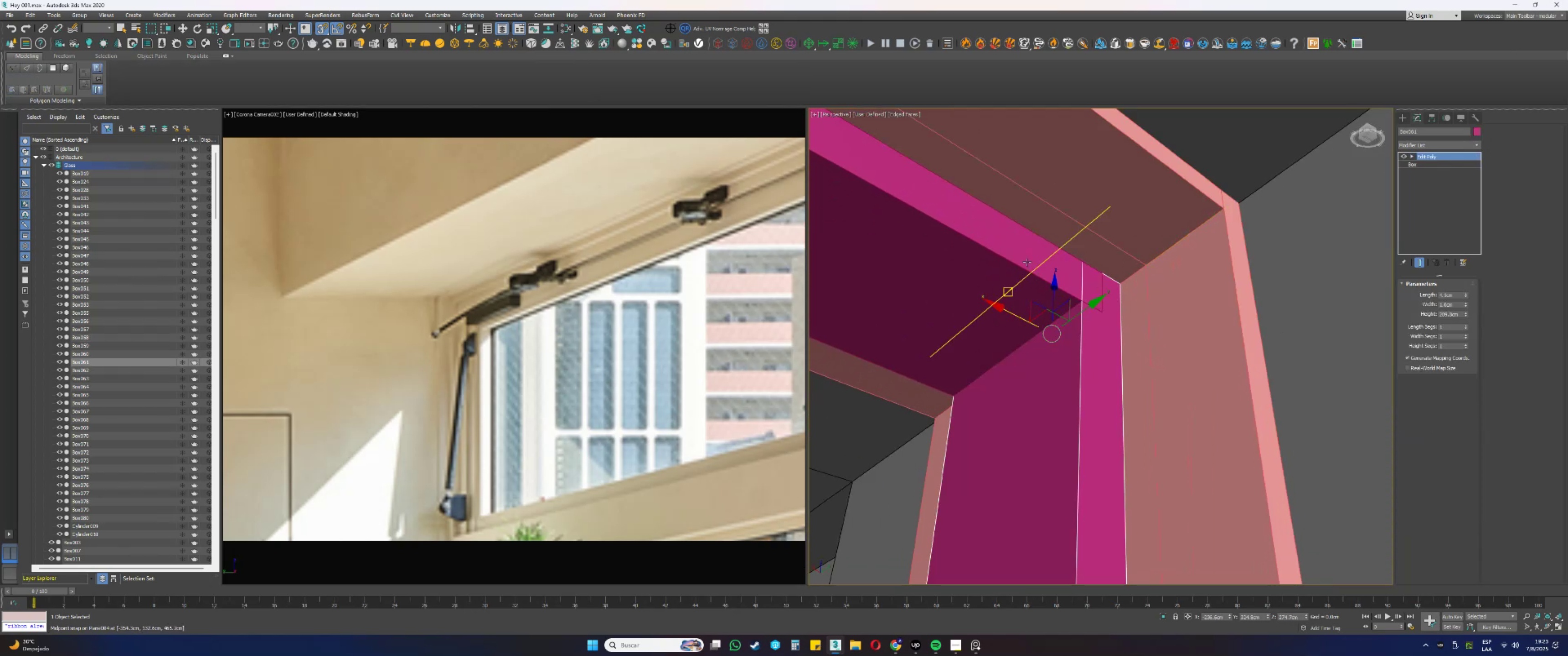 
key(1)
 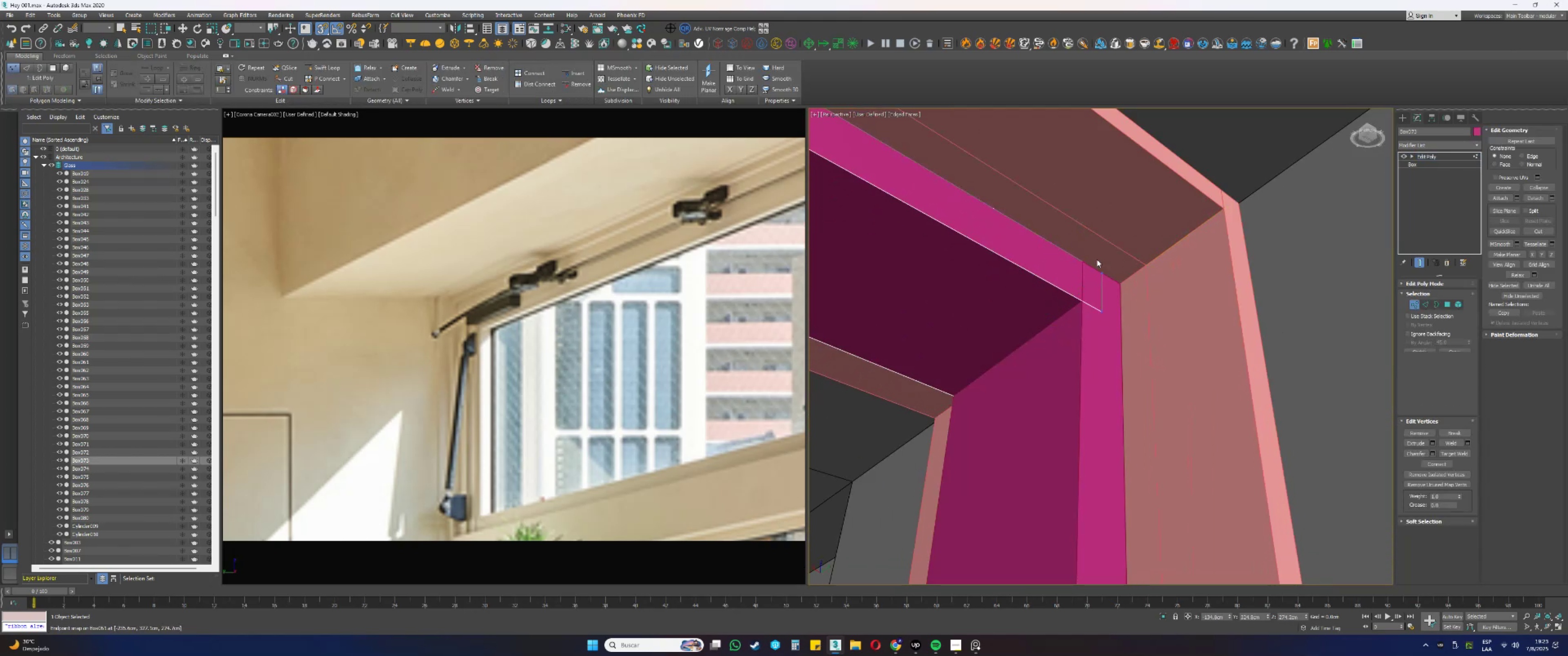 
left_click_drag(start_coordinate=[1190, 194], to_coordinate=[912, 422])
 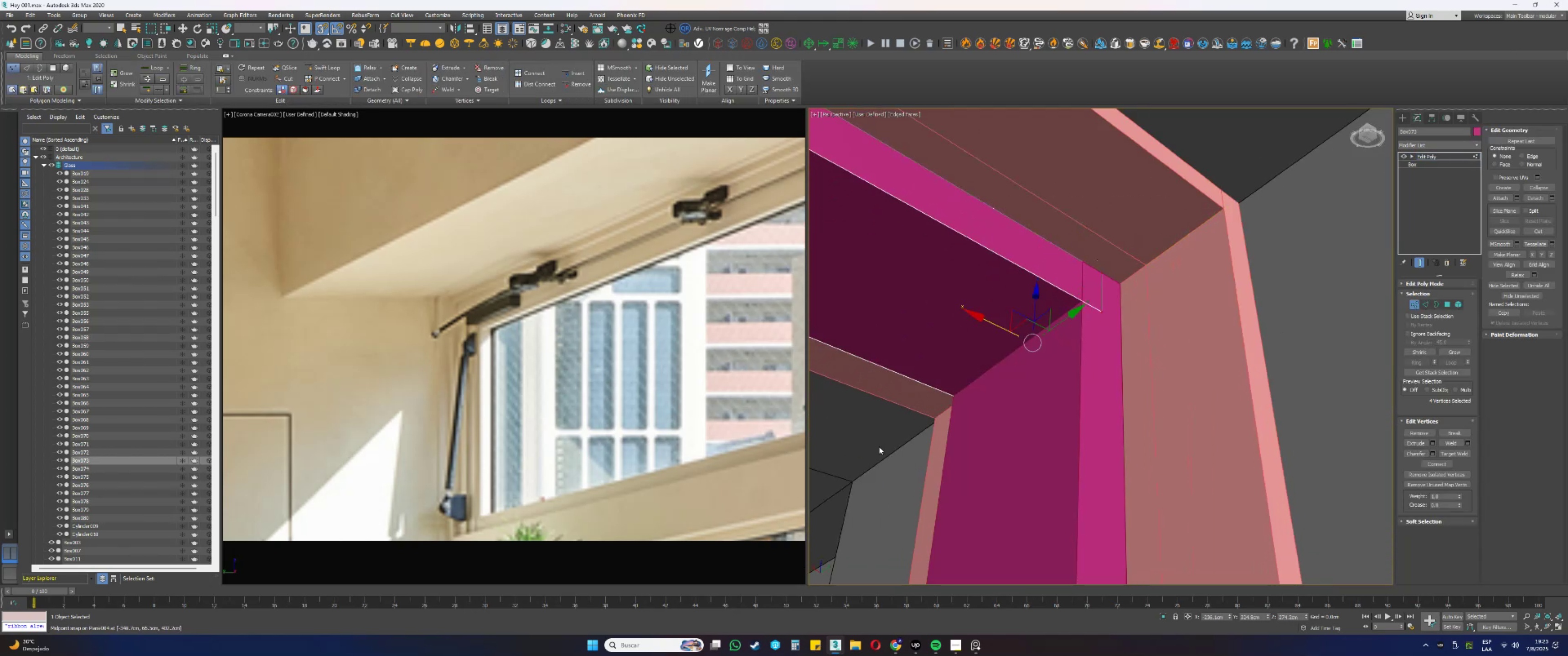 
double_click([875, 449])
 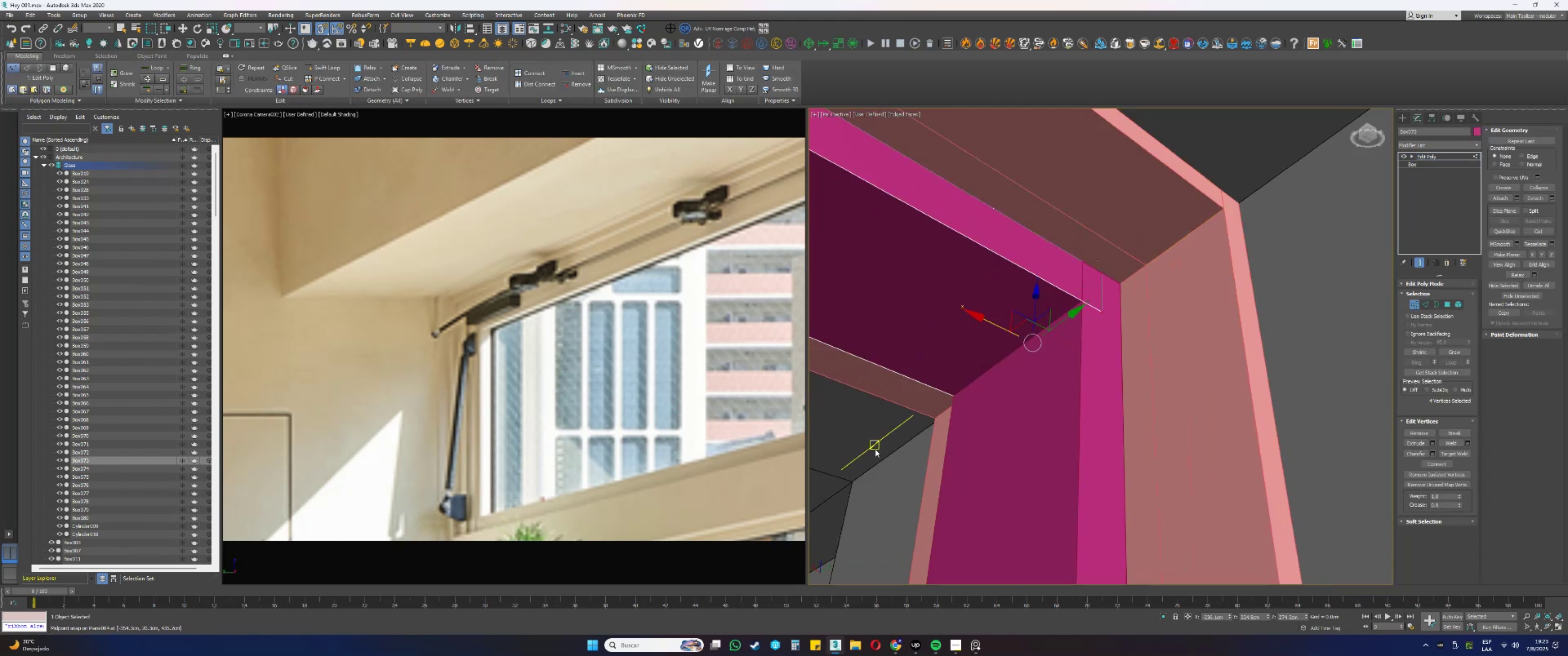 
triple_click([875, 449])
 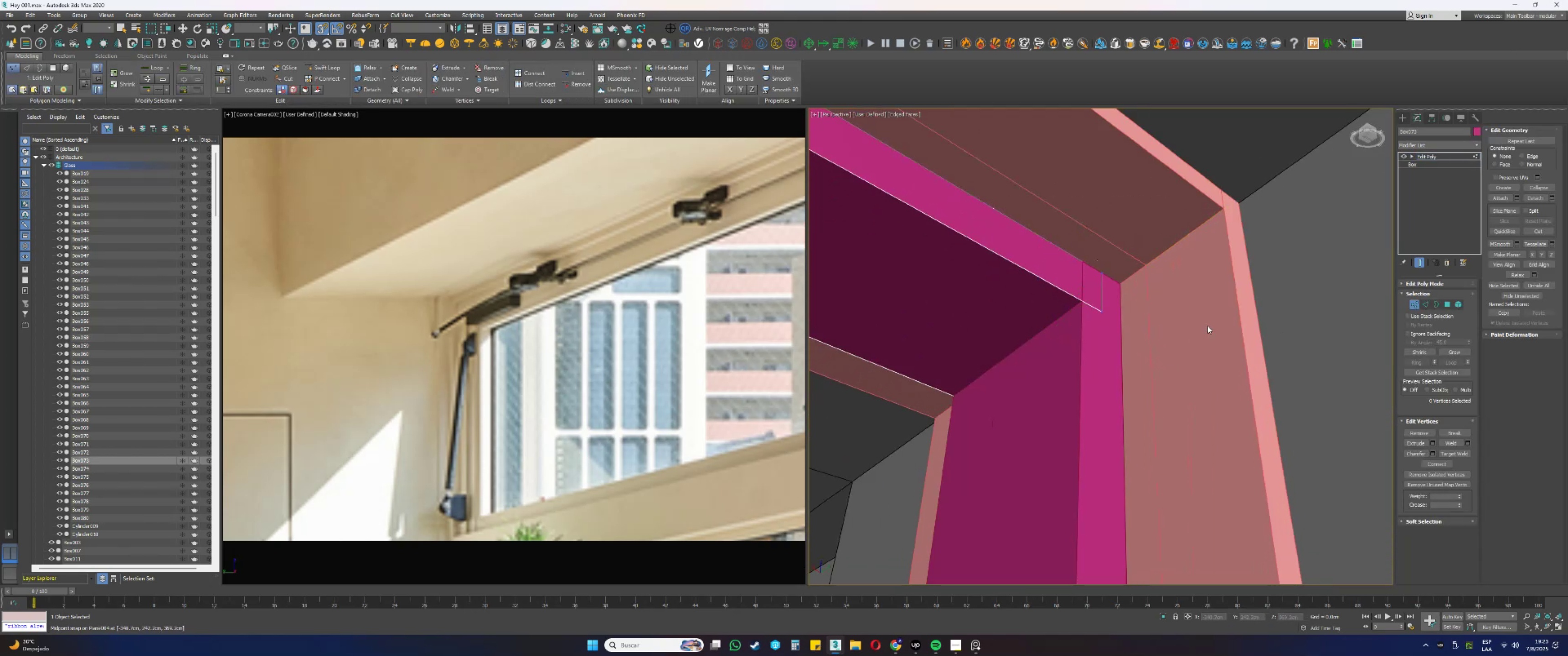 
left_click_drag(start_coordinate=[1255, 203], to_coordinate=[901, 480])
 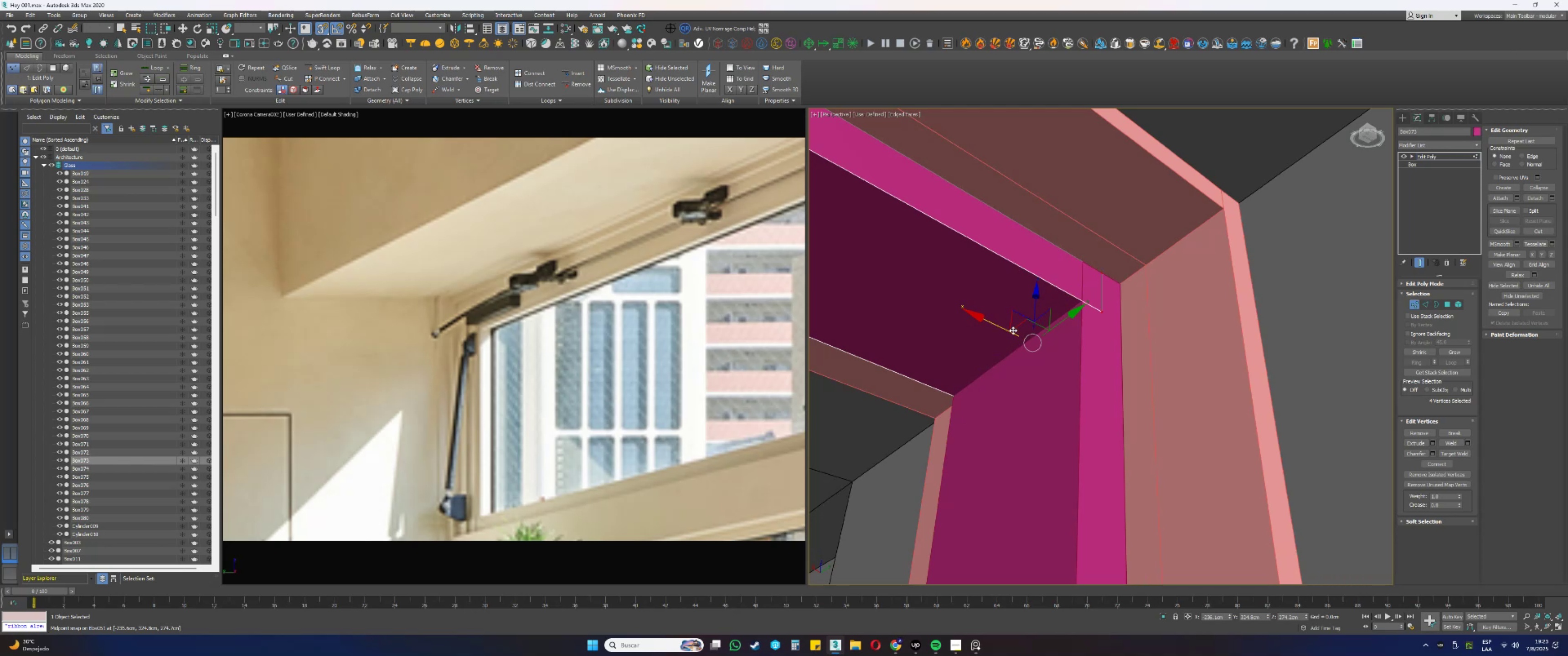 
left_click_drag(start_coordinate=[1001, 328], to_coordinate=[1083, 267])
 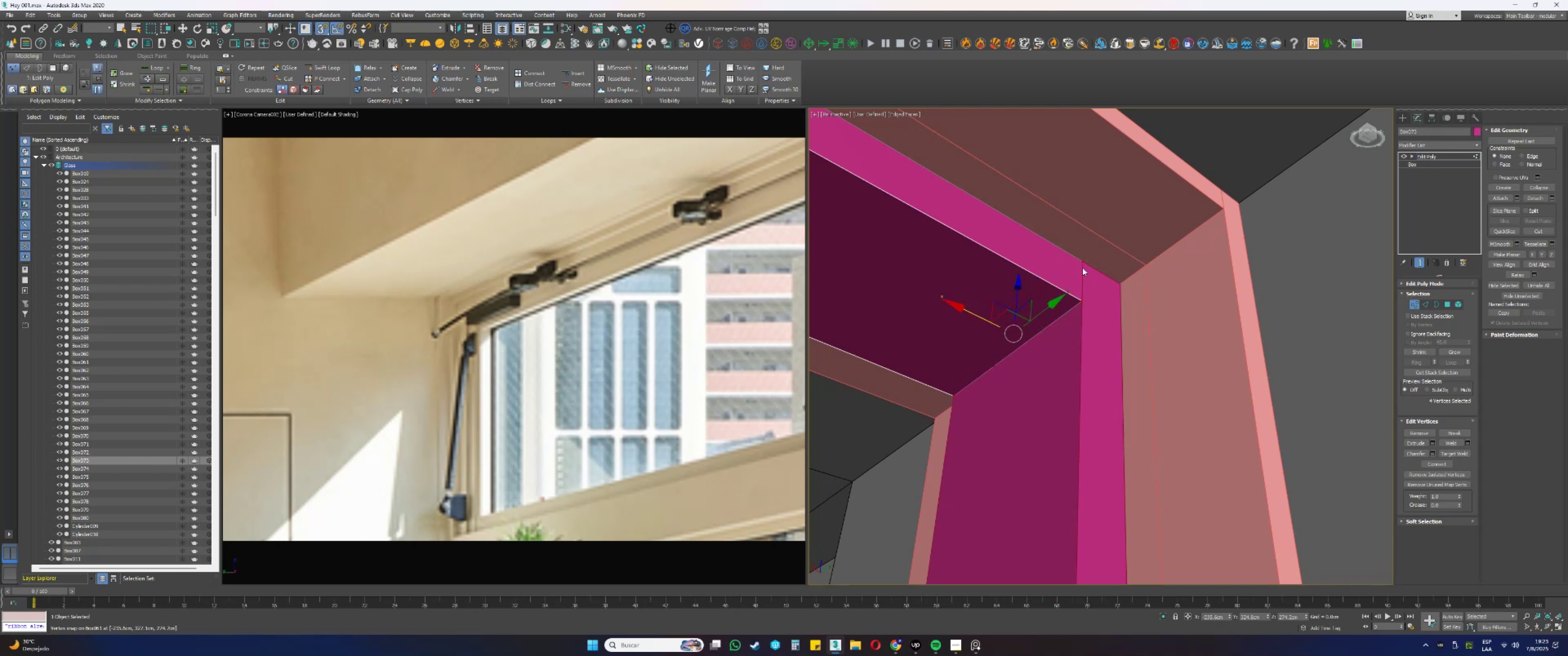 
scroll: coordinate [1085, 270], scroll_direction: down, amount: 9.0
 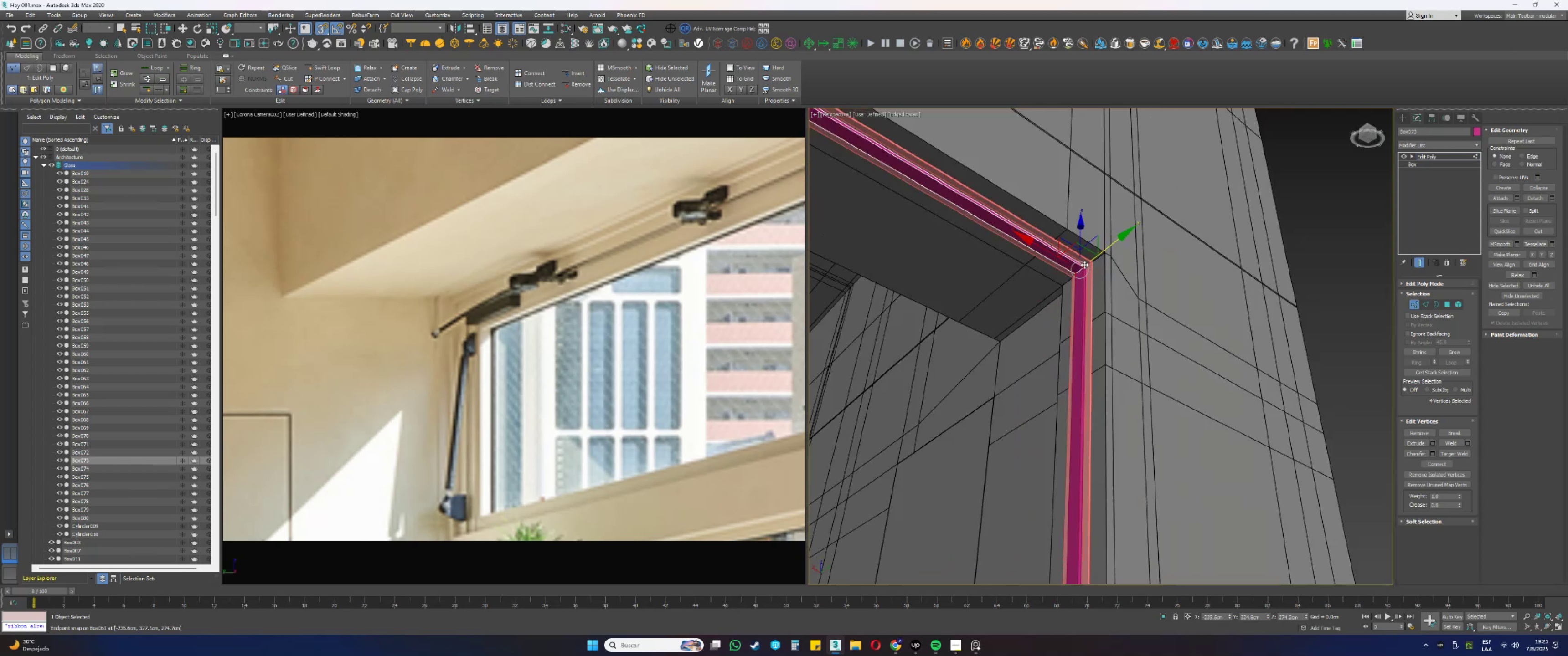 
hold_key(key=AltLeft, duration=0.34)
 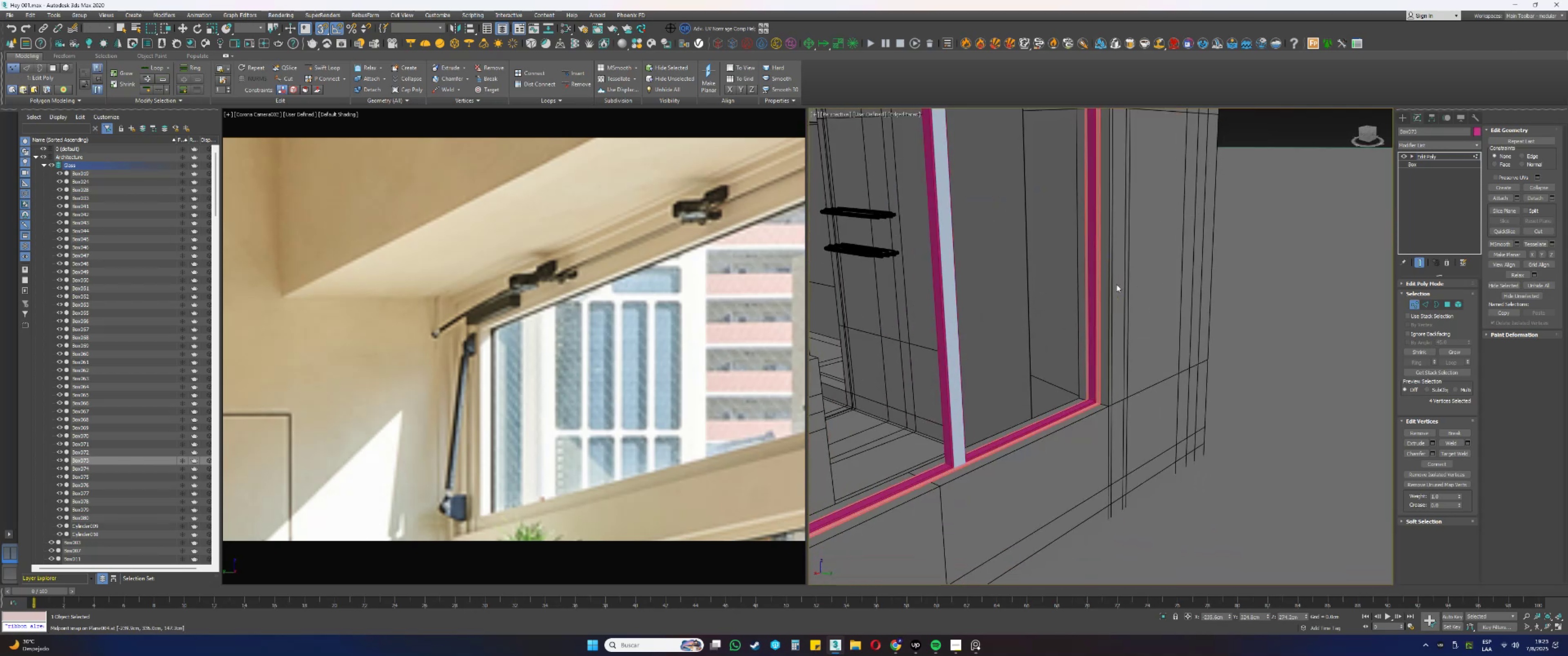 
scroll: coordinate [1043, 434], scroll_direction: up, amount: 8.0
 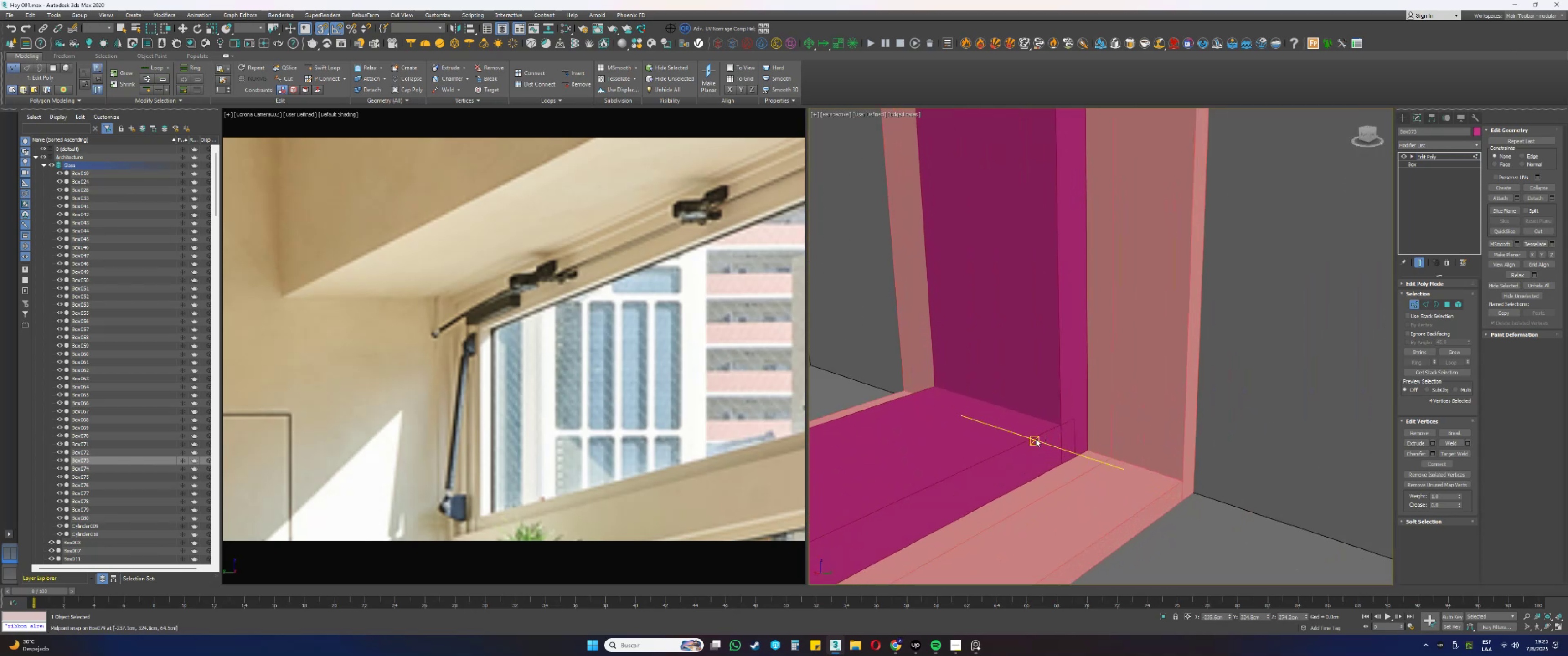 
key(1)
 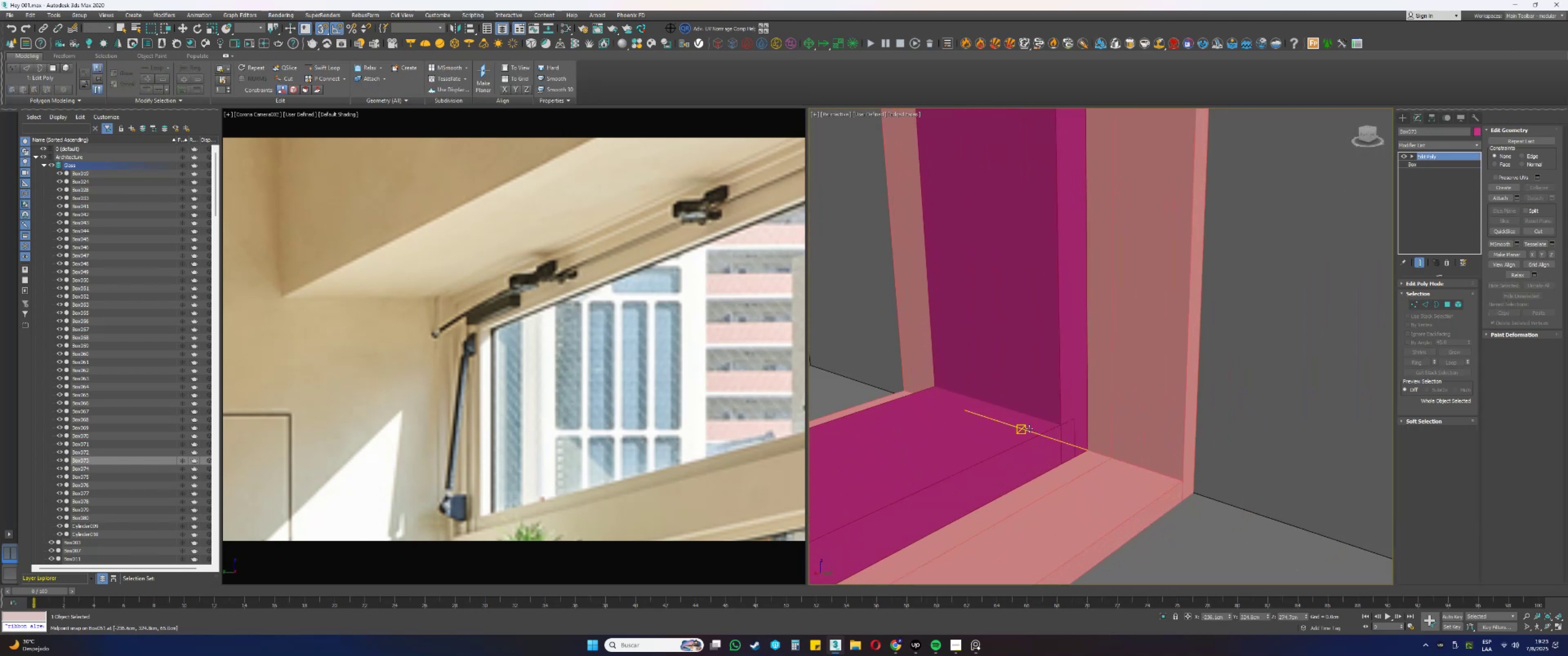 
left_click([1029, 428])
 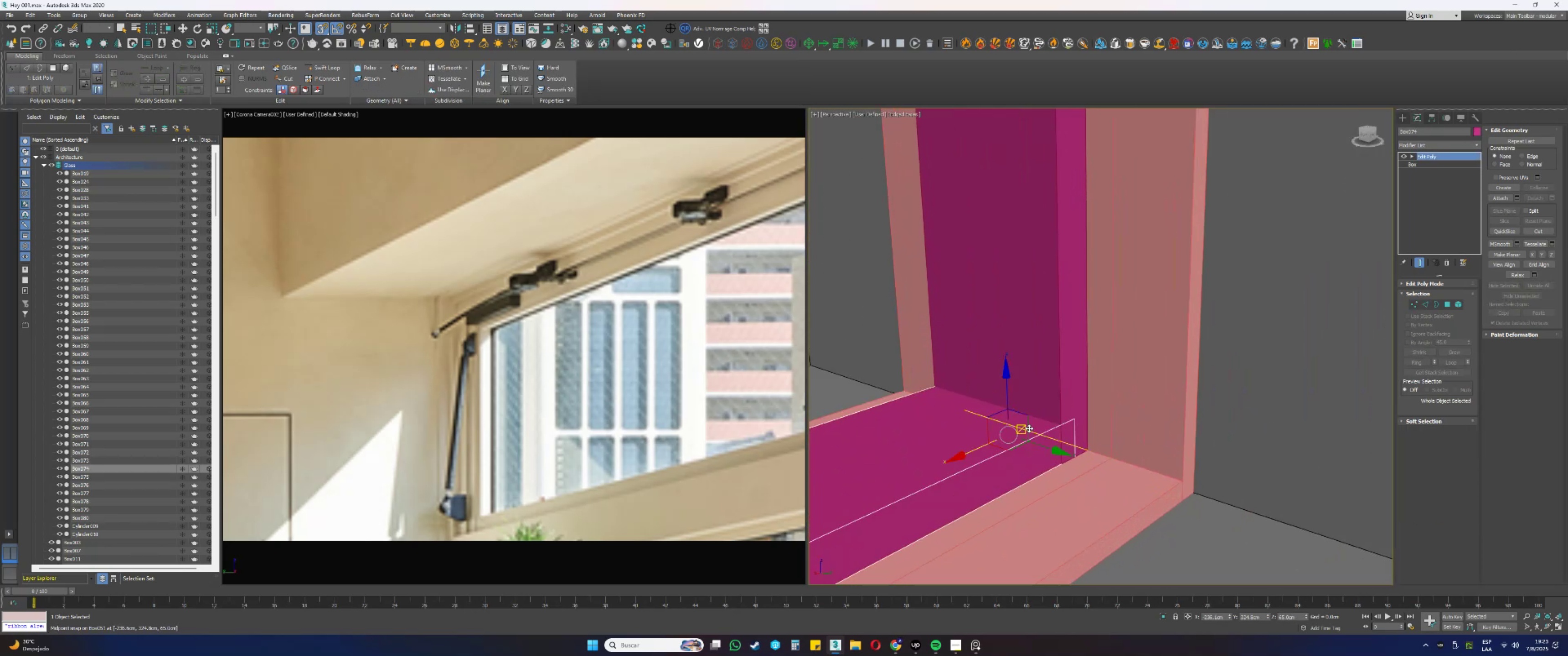 
key(1)
 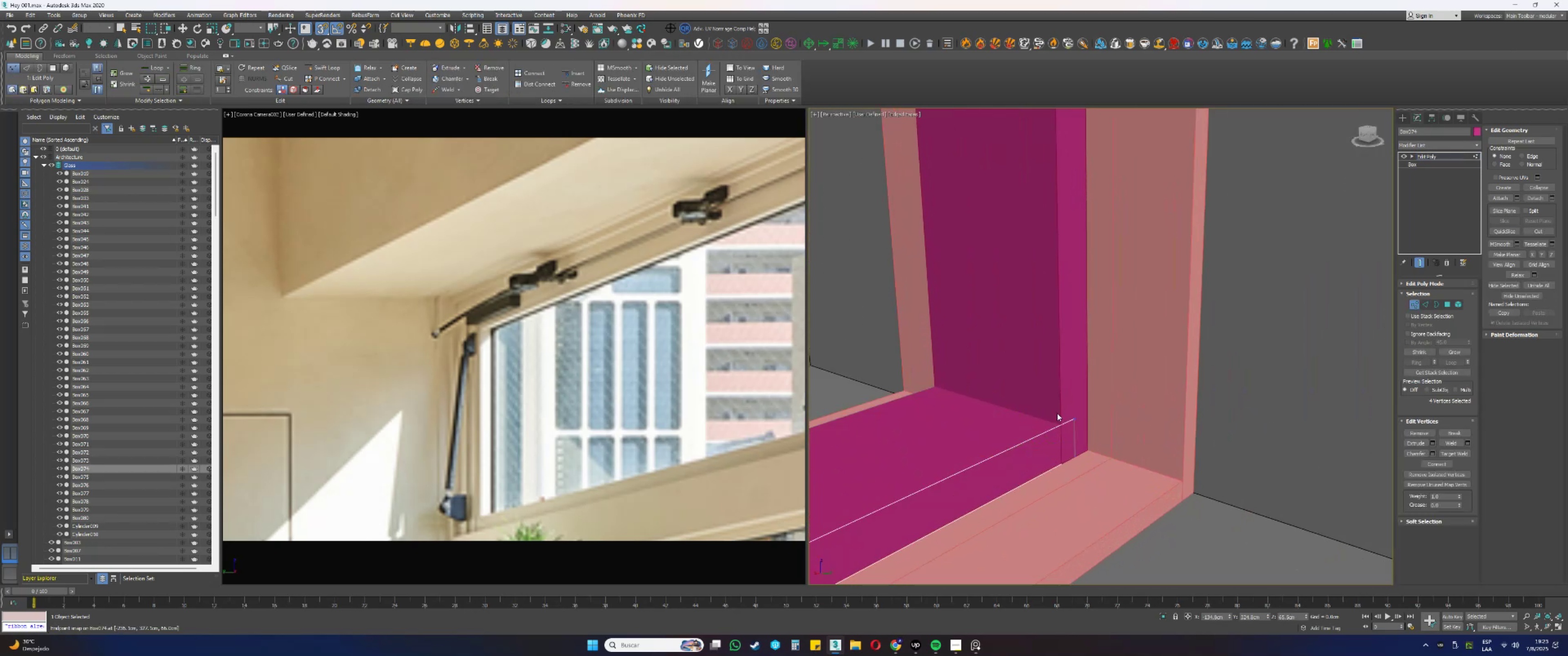 
left_click_drag(start_coordinate=[1197, 258], to_coordinate=[1128, 342])
 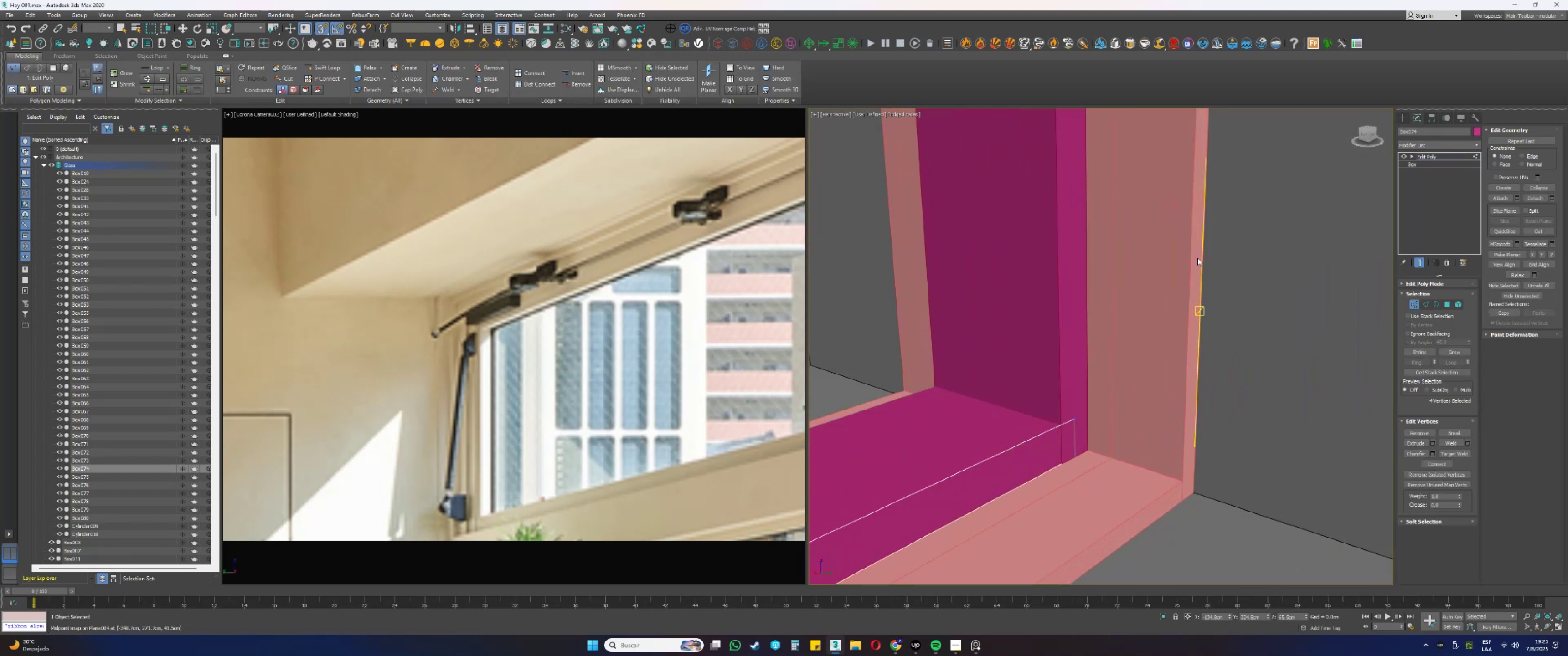 
left_click_drag(start_coordinate=[859, 531], to_coordinate=[779, 575])
 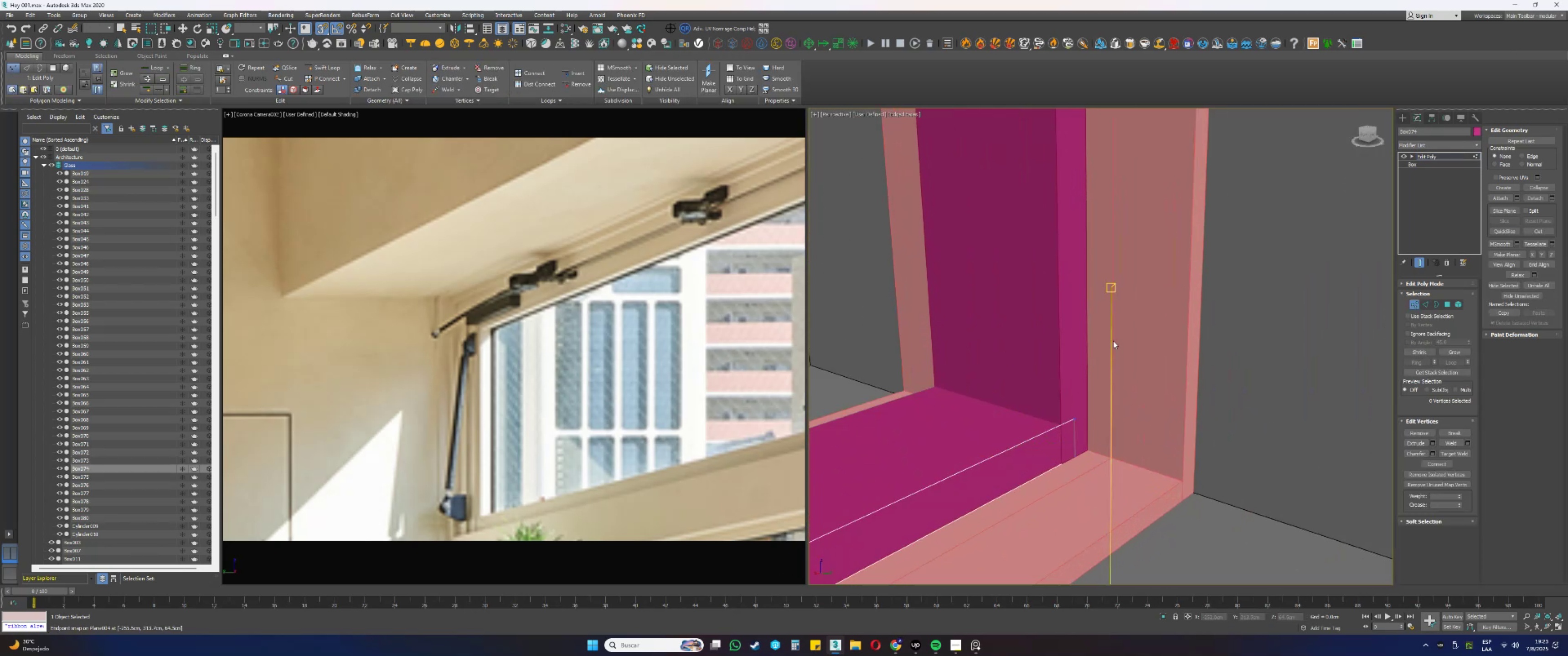 
left_click_drag(start_coordinate=[1155, 310], to_coordinate=[1152, 312])
 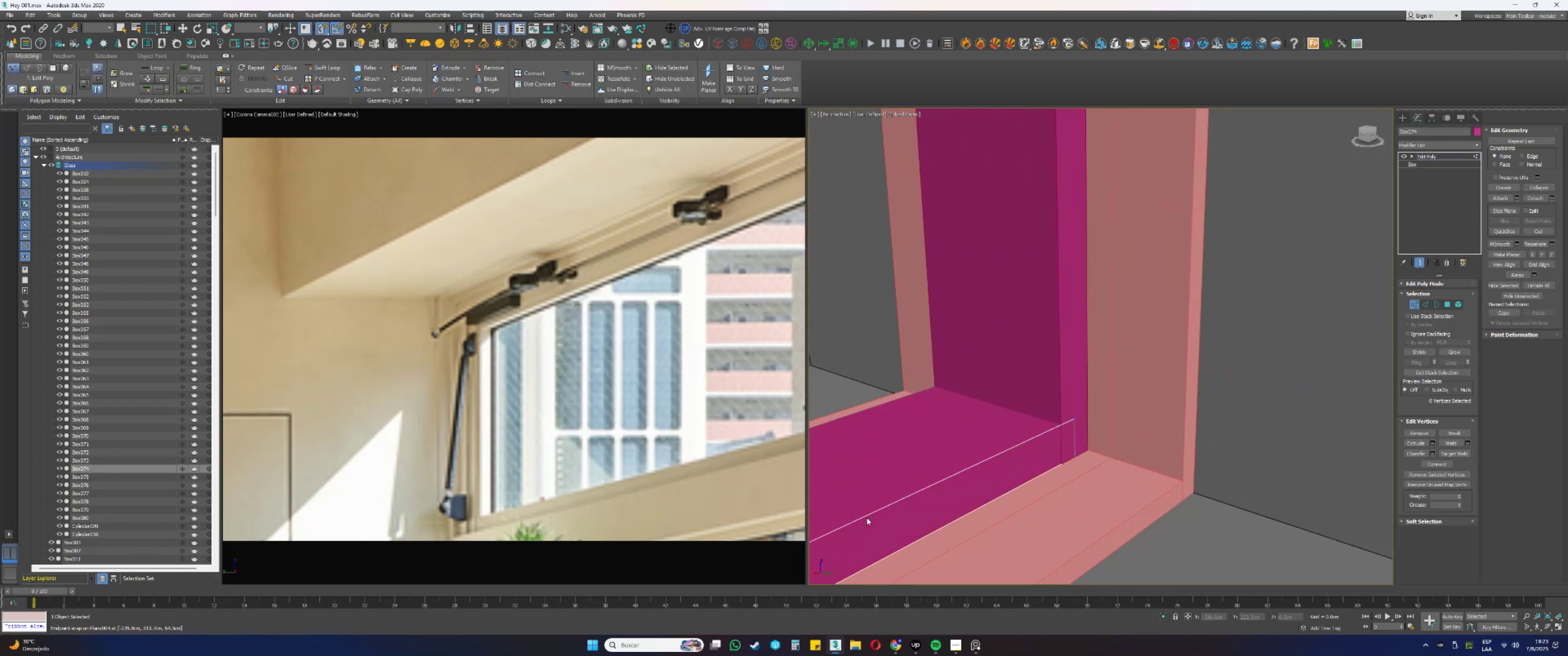 
triple_click([866, 518])
 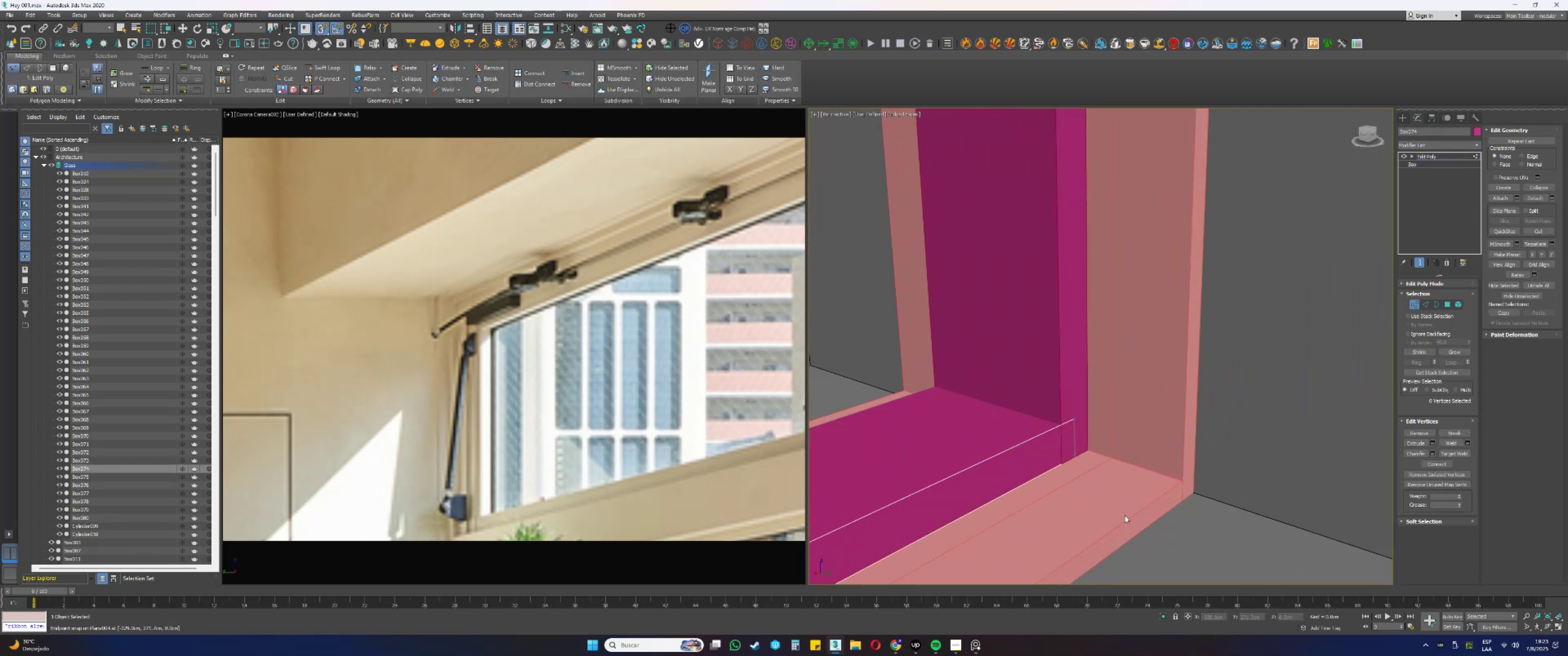 
left_click_drag(start_coordinate=[1178, 538], to_coordinate=[875, 346])
 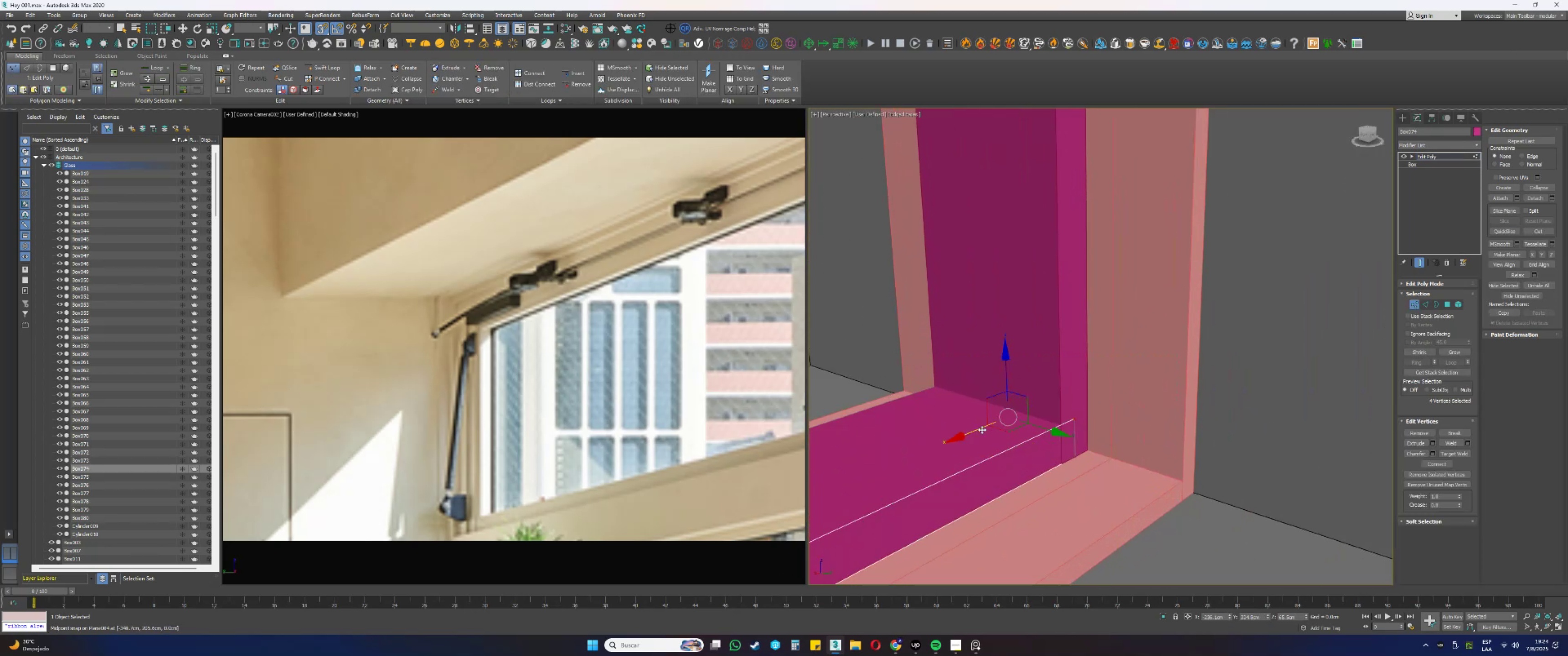 
left_click_drag(start_coordinate=[981, 429], to_coordinate=[1064, 464])
 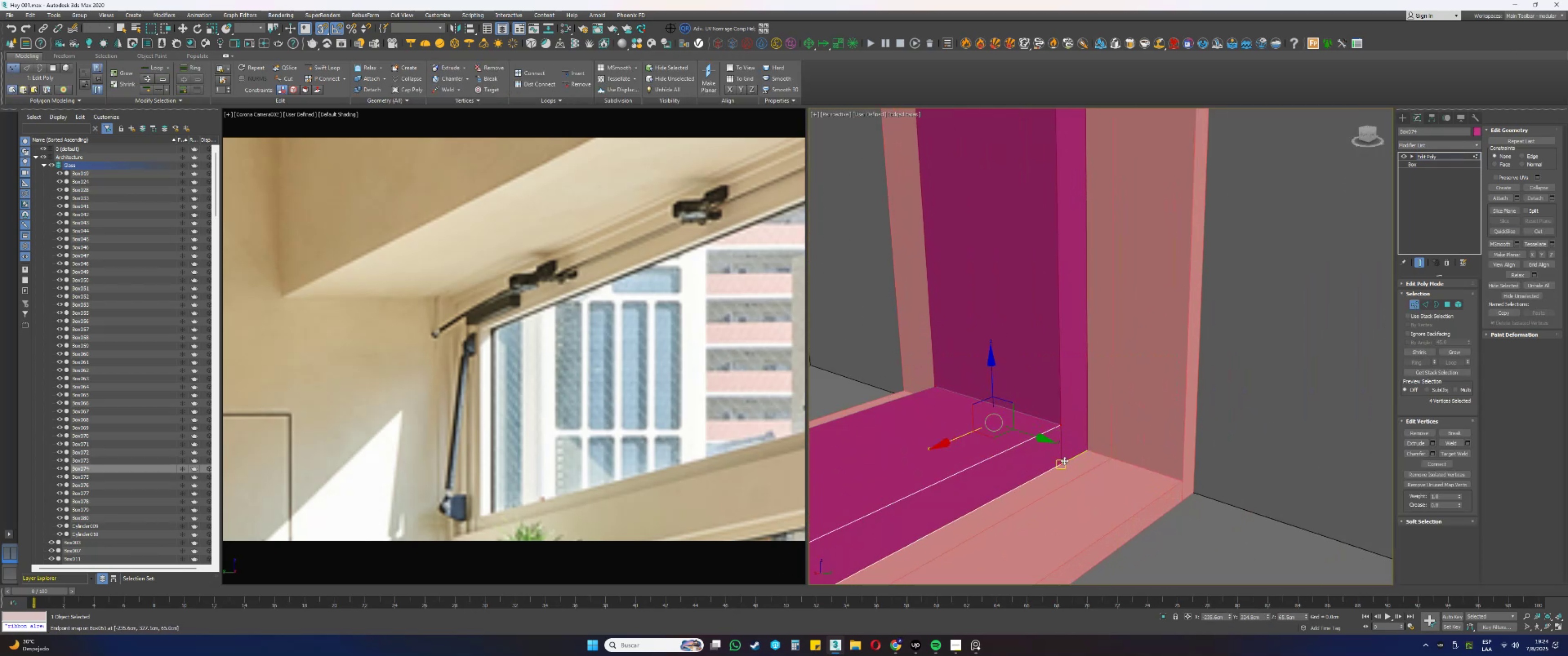 
key(1)
 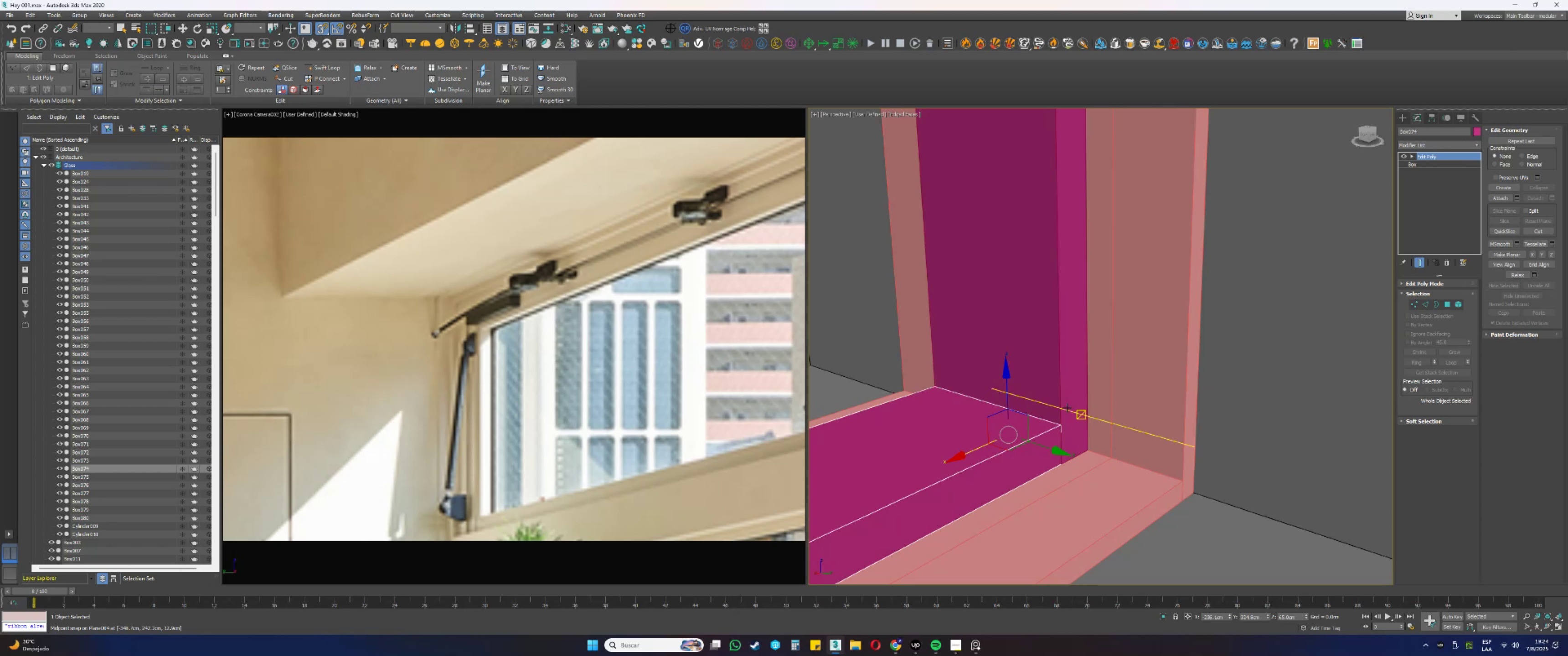 
wait(13.87)
 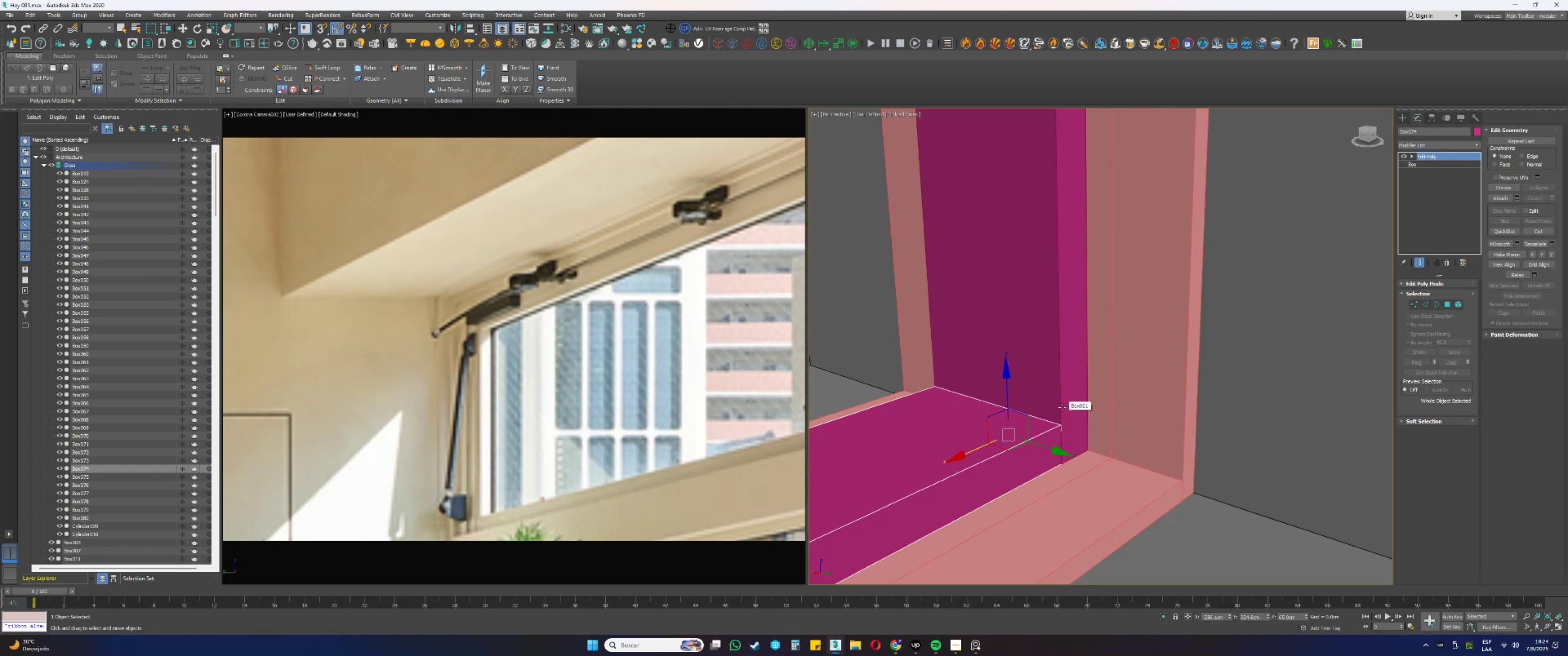 
scroll: coordinate [995, 374], scroll_direction: down, amount: 3.0
 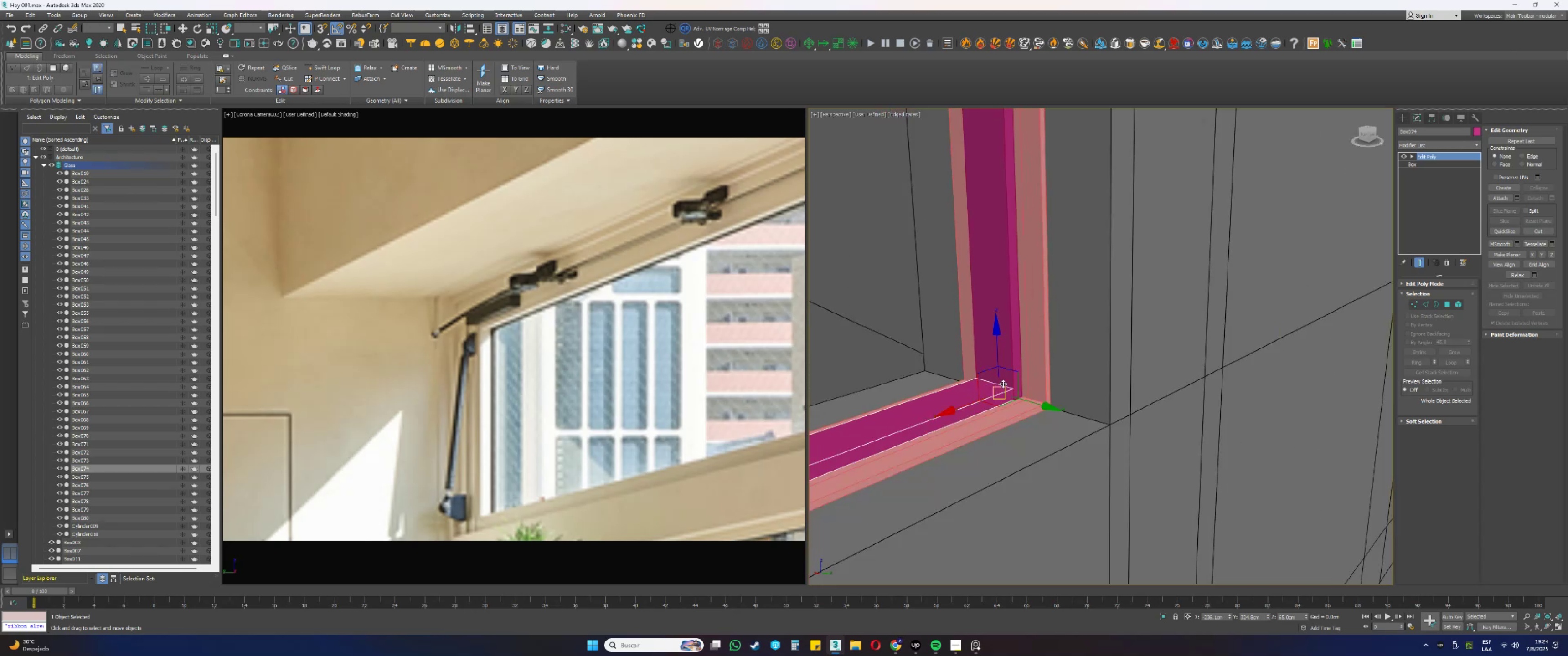 
key(Alt+AltLeft)
 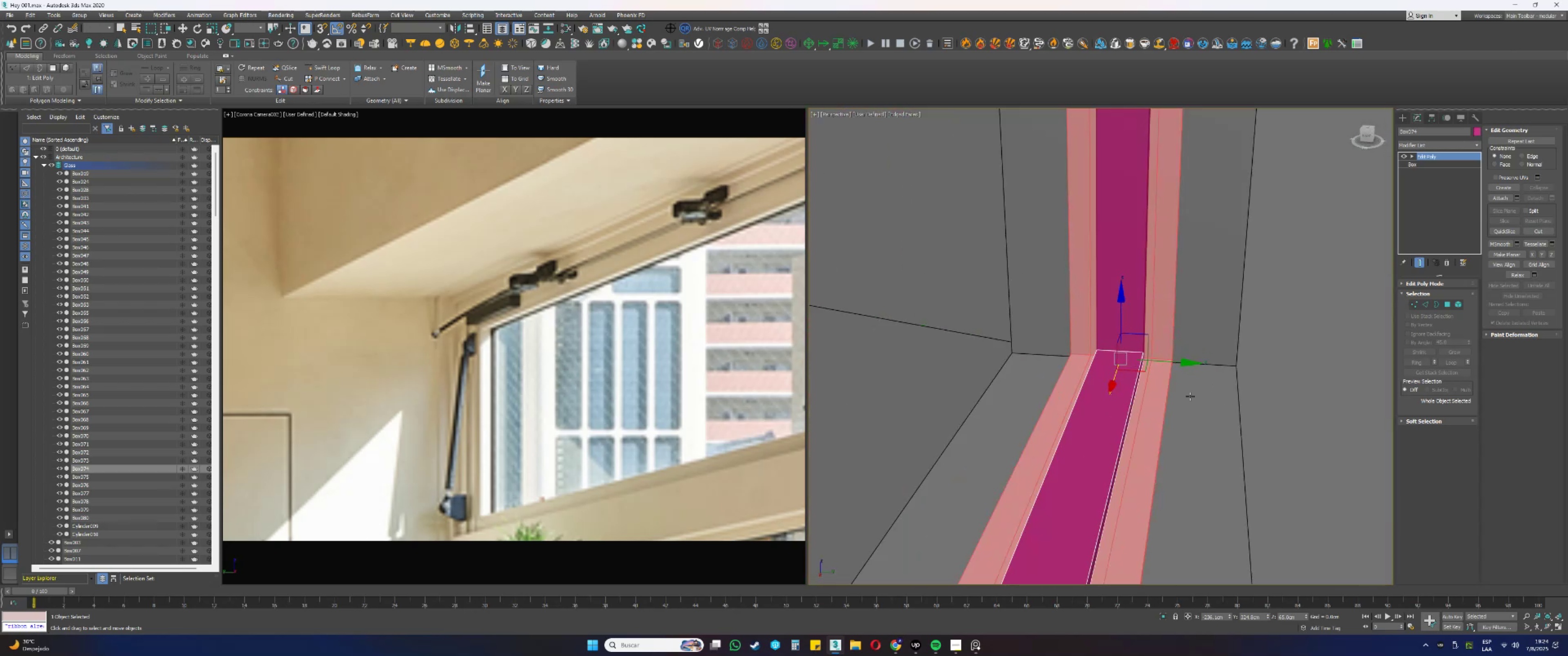 
scroll: coordinate [1124, 358], scroll_direction: up, amount: 1.0
 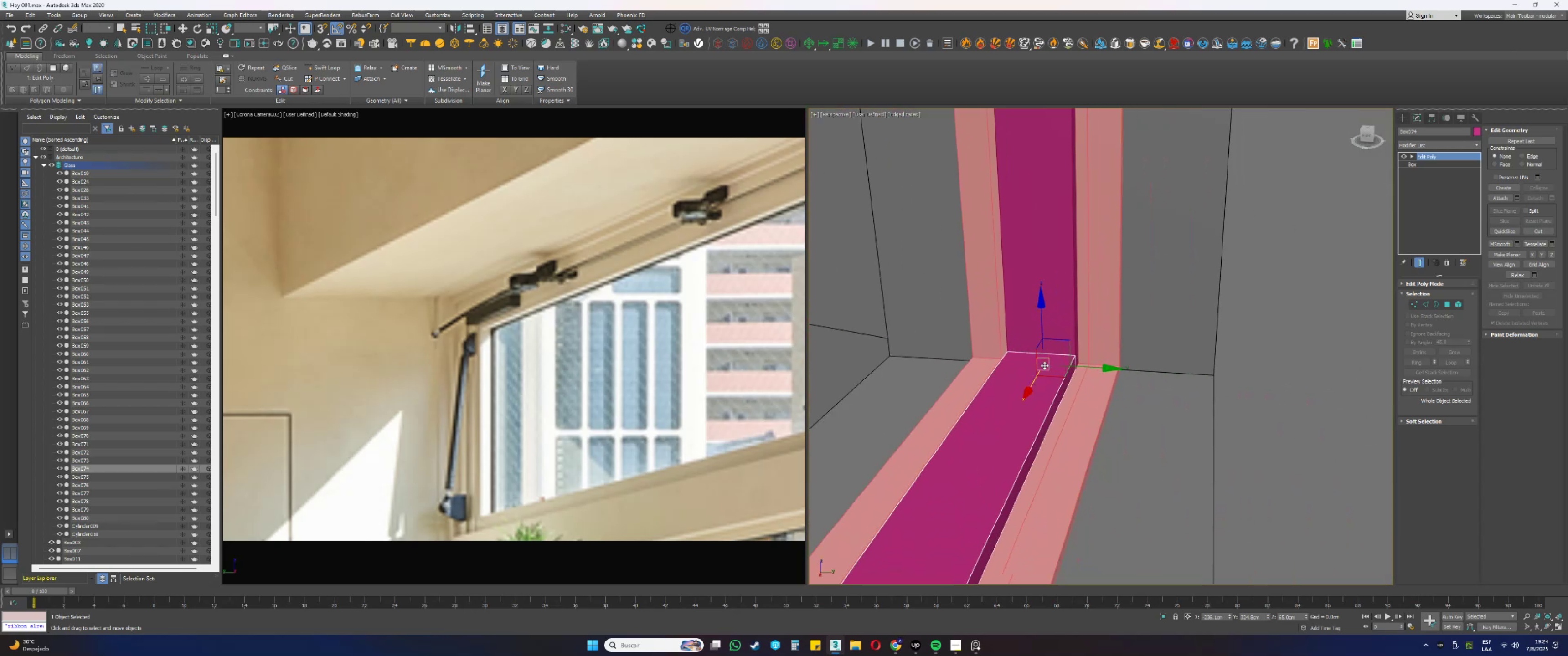 
left_click([1087, 390])
 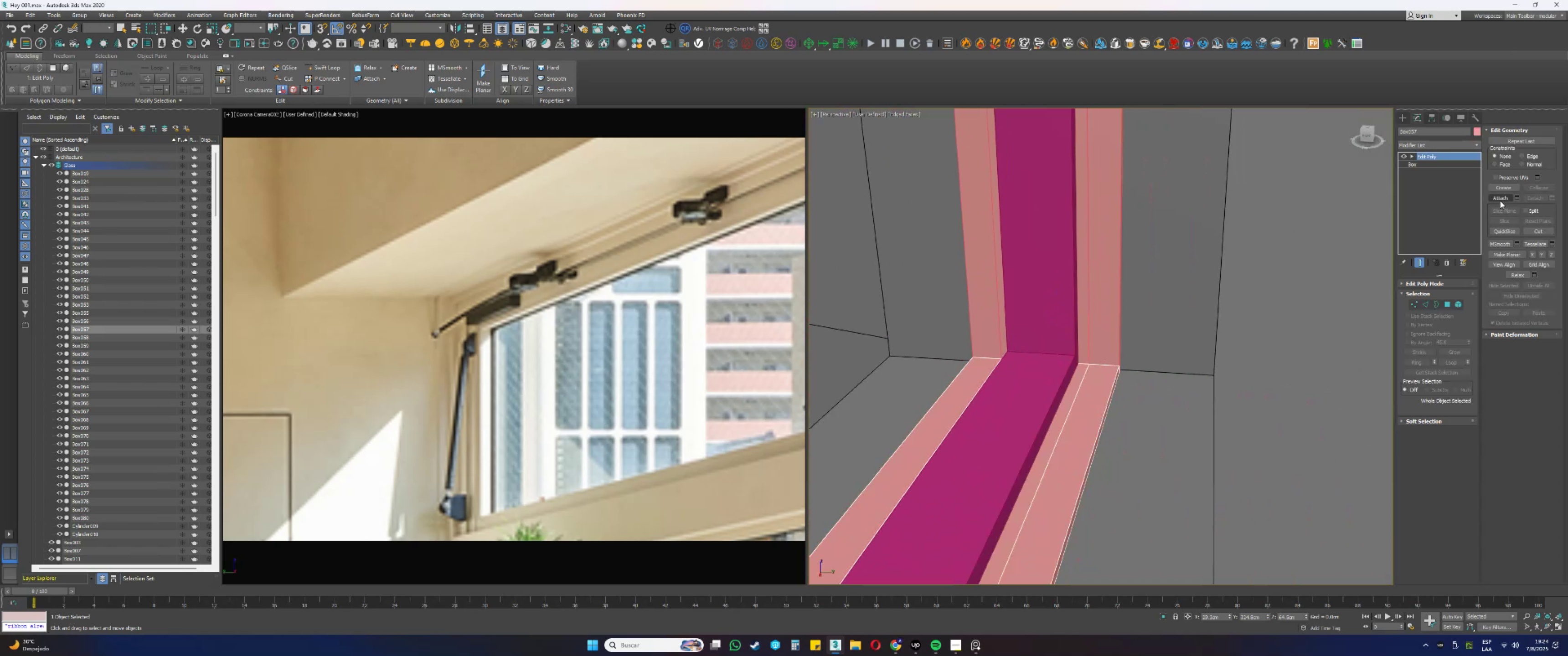 
left_click([1109, 276])
 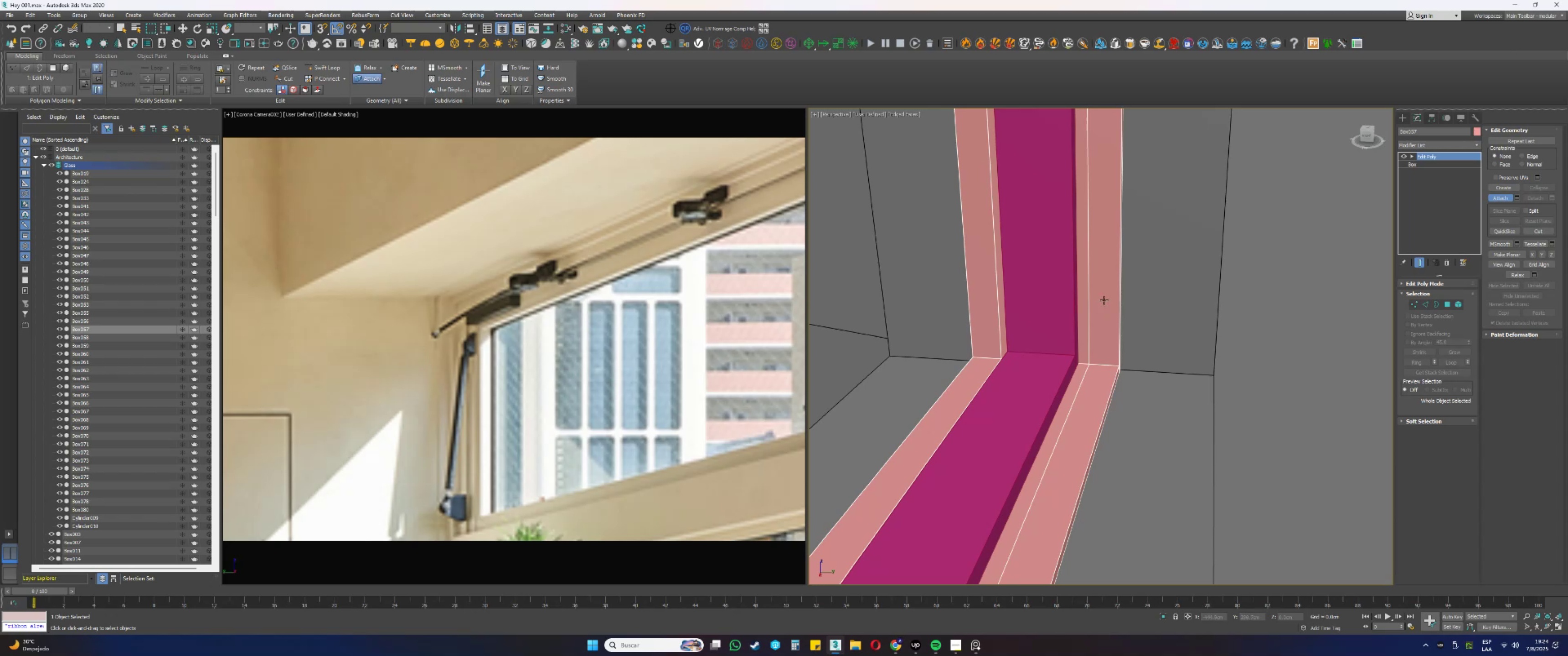 
scroll: coordinate [1099, 312], scroll_direction: down, amount: 6.0
 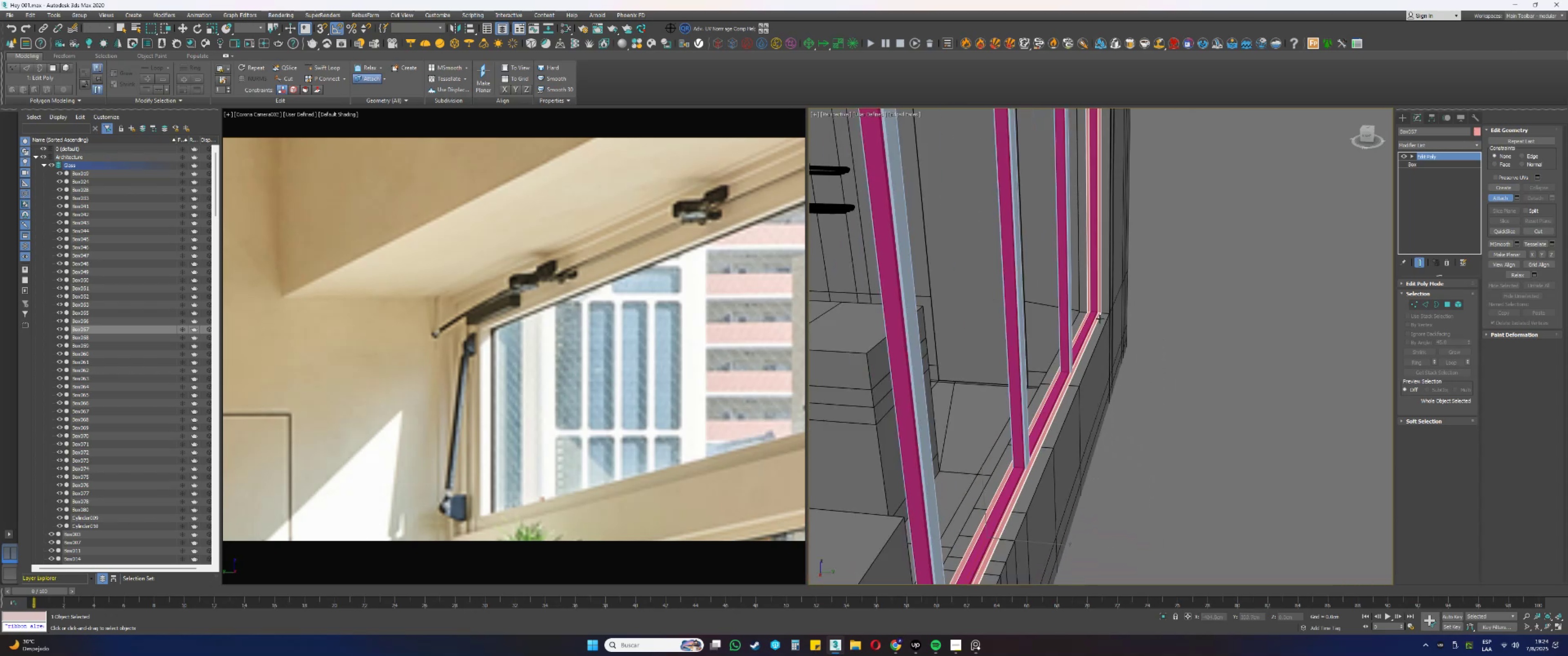 
hold_key(key=AltLeft, duration=0.69)
 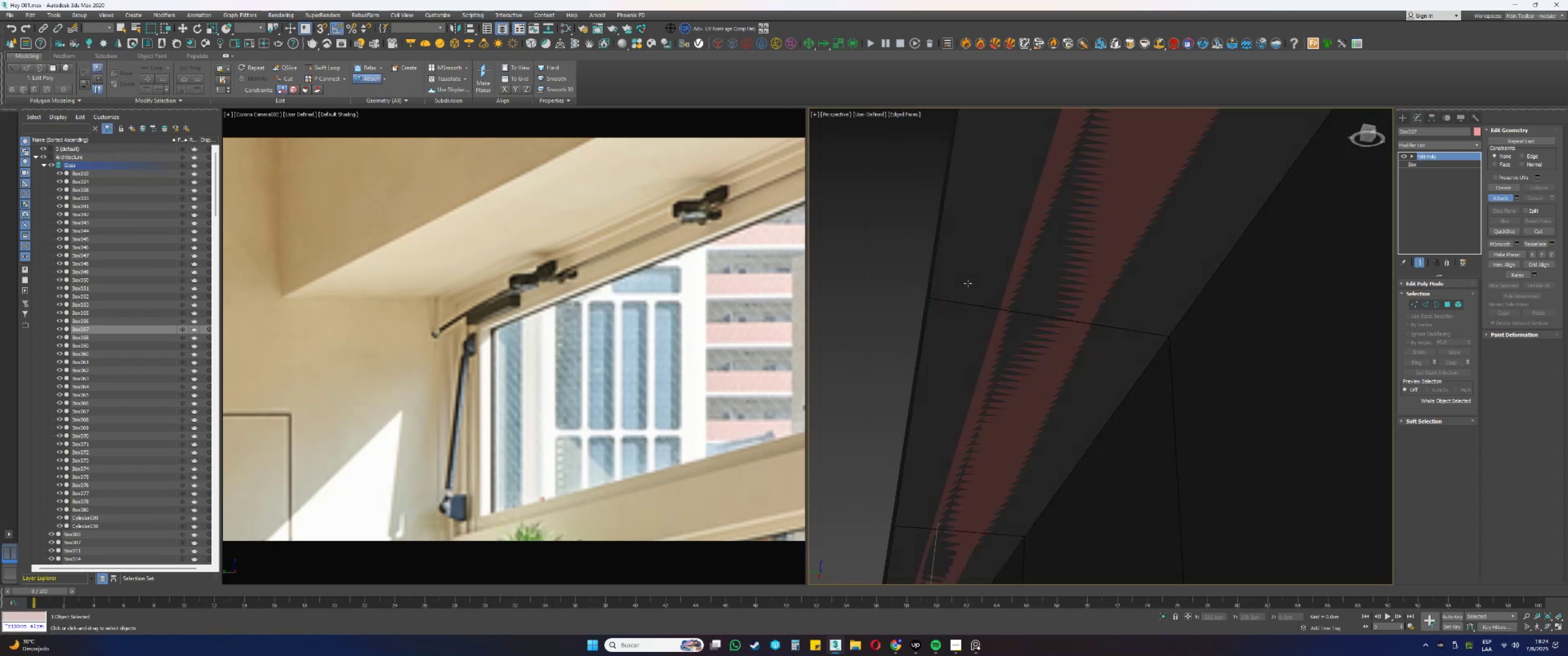 
key(Alt+AltLeft)
 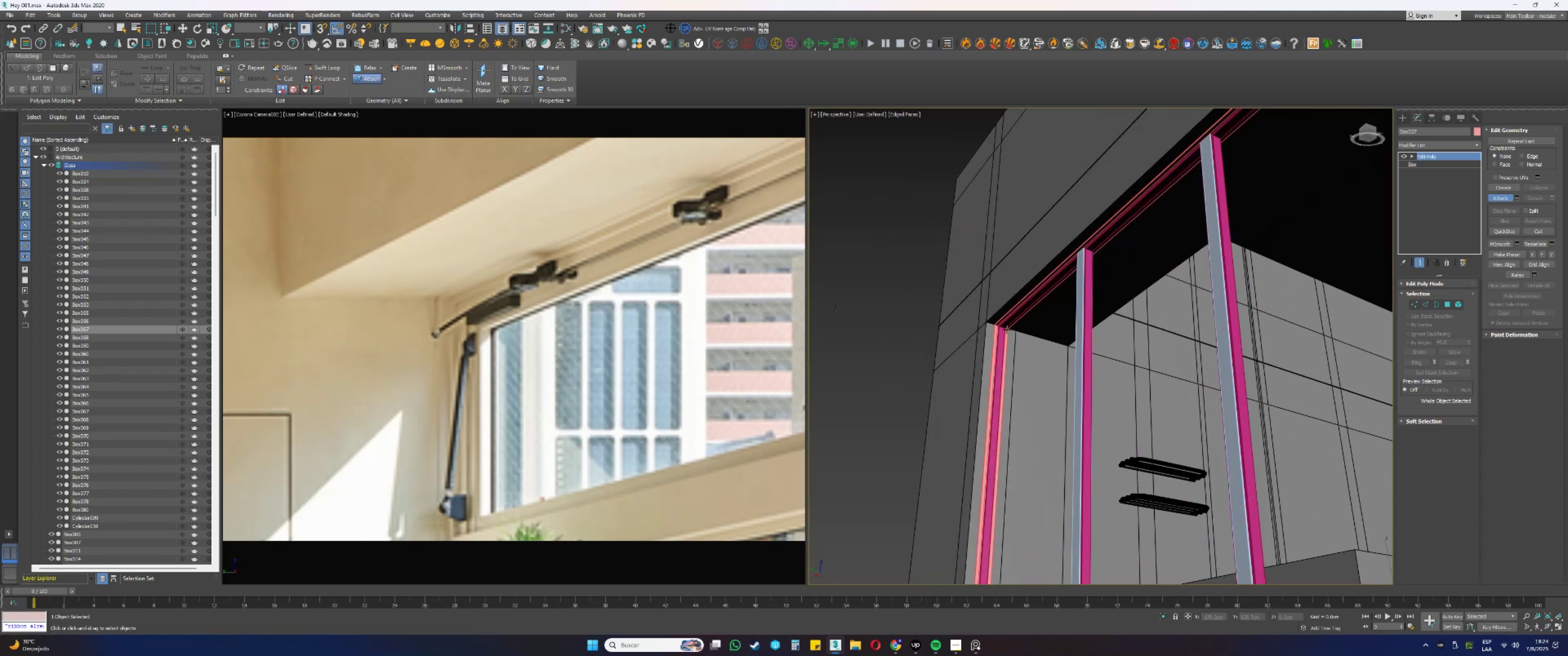 
scroll: coordinate [1034, 314], scroll_direction: up, amount: 7.0
 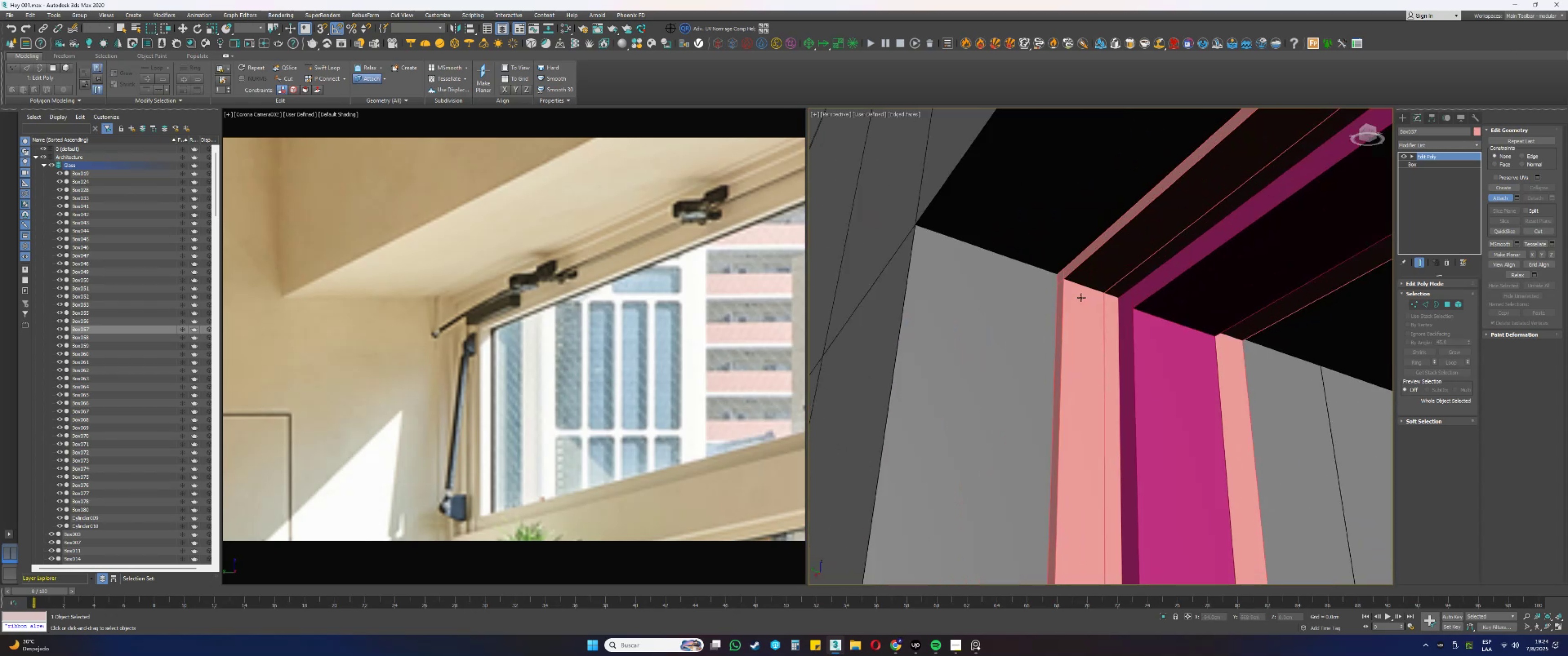 
left_click([1081, 297])
 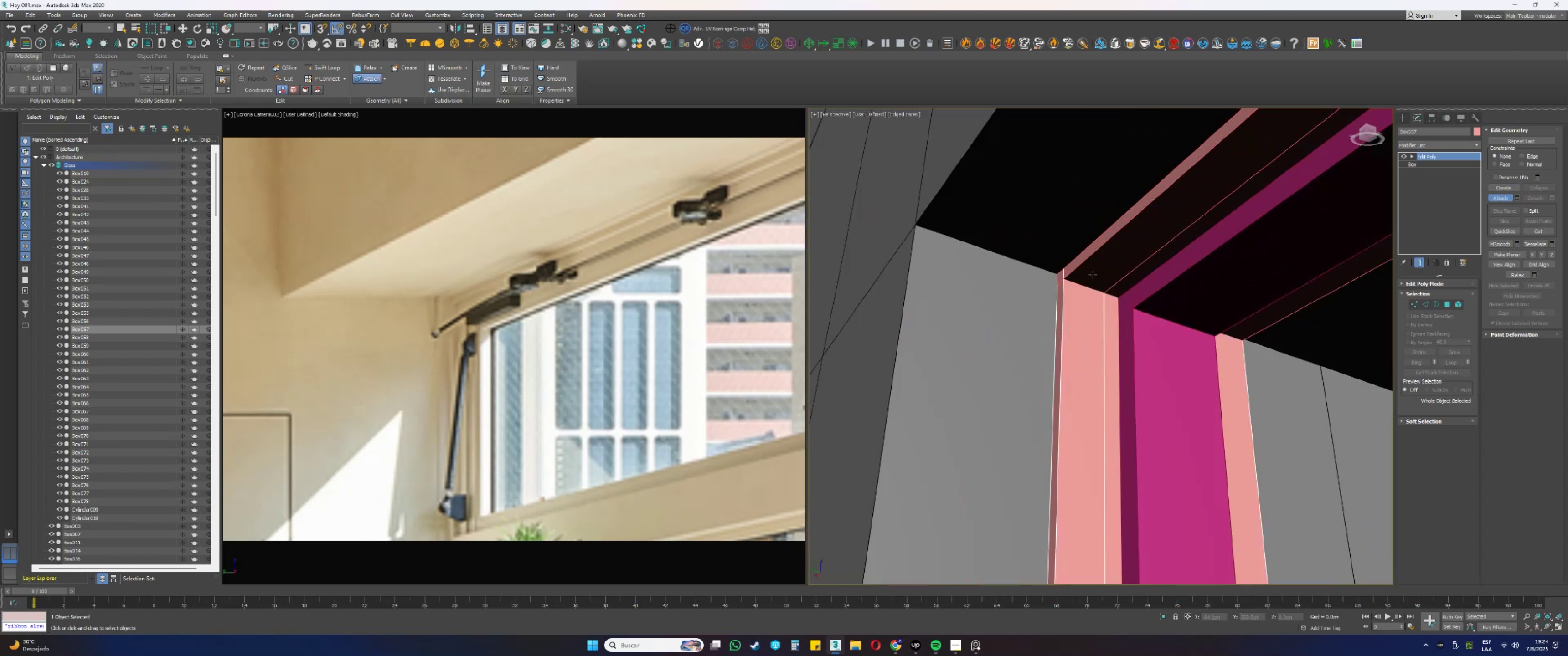 
right_click([1083, 283])
 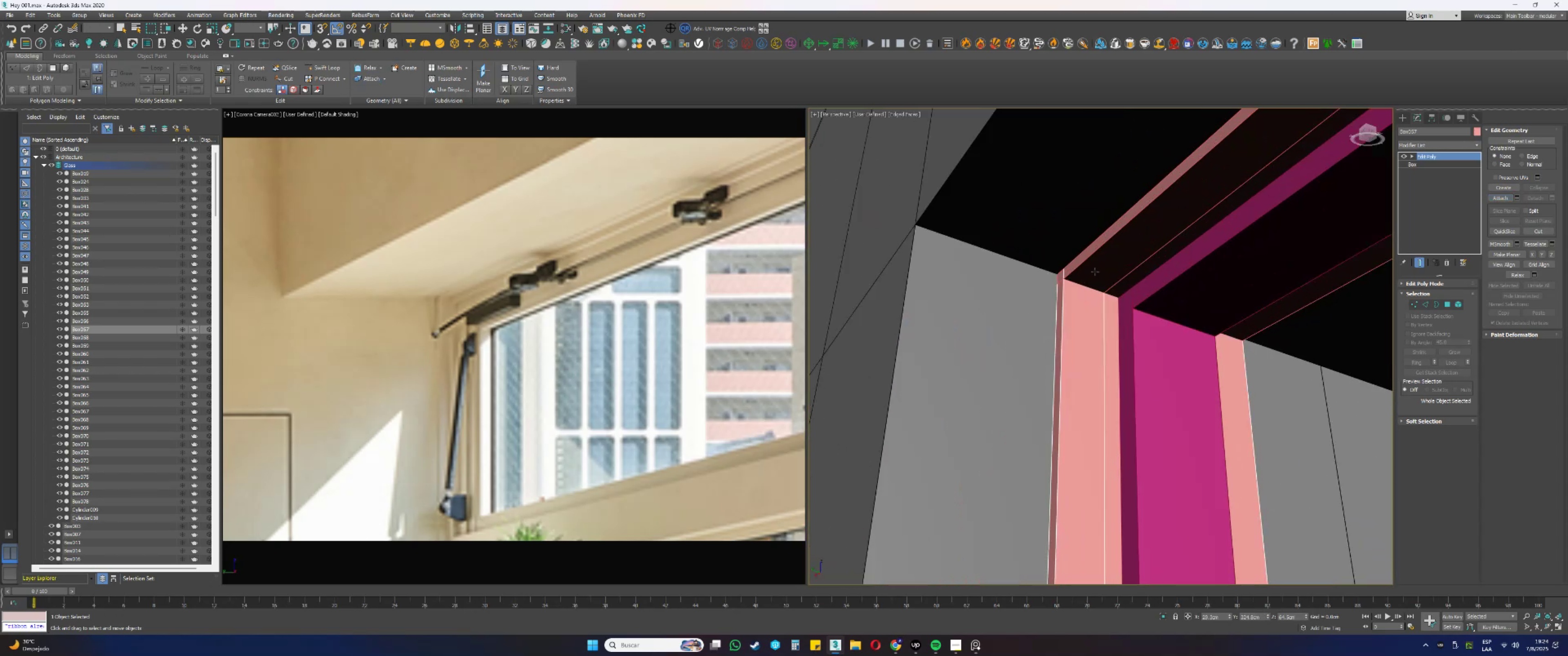 
left_click([1095, 271])
 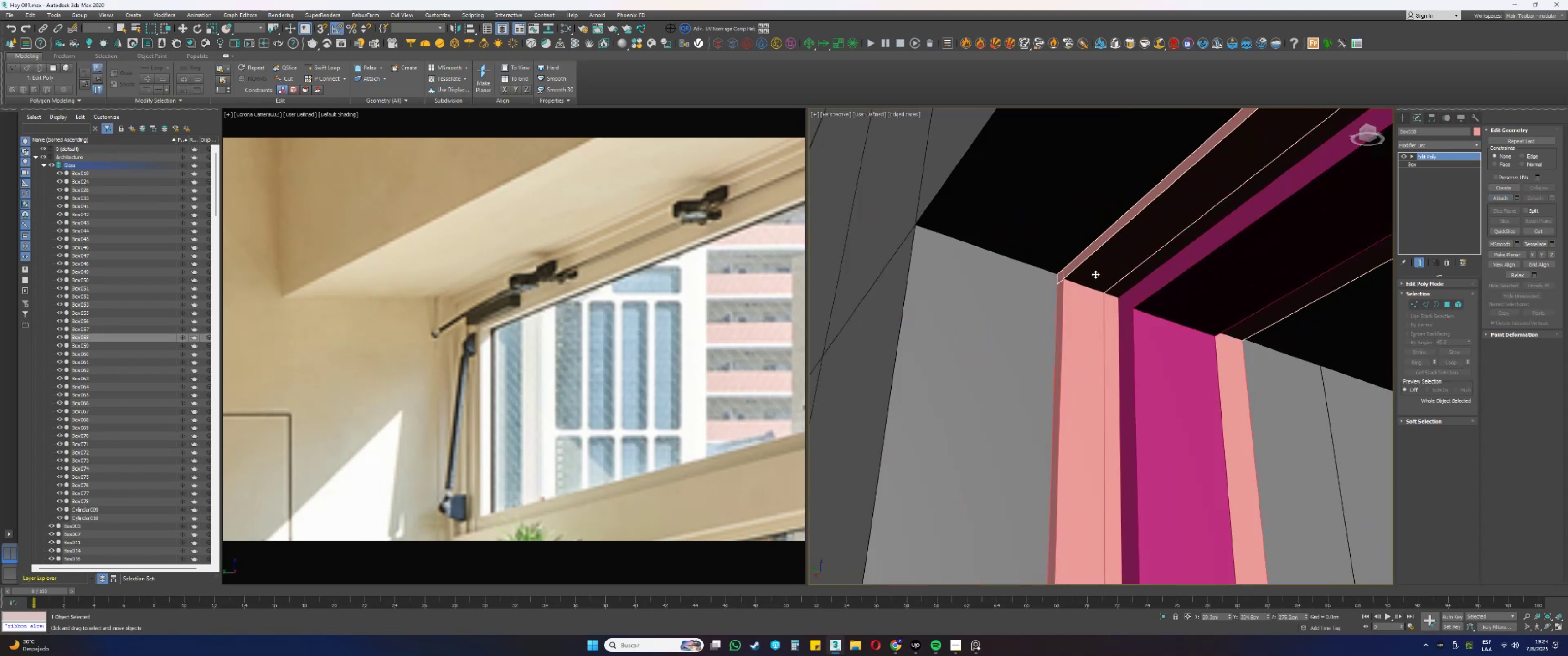 
scroll: coordinate [1102, 281], scroll_direction: up, amount: 1.0
 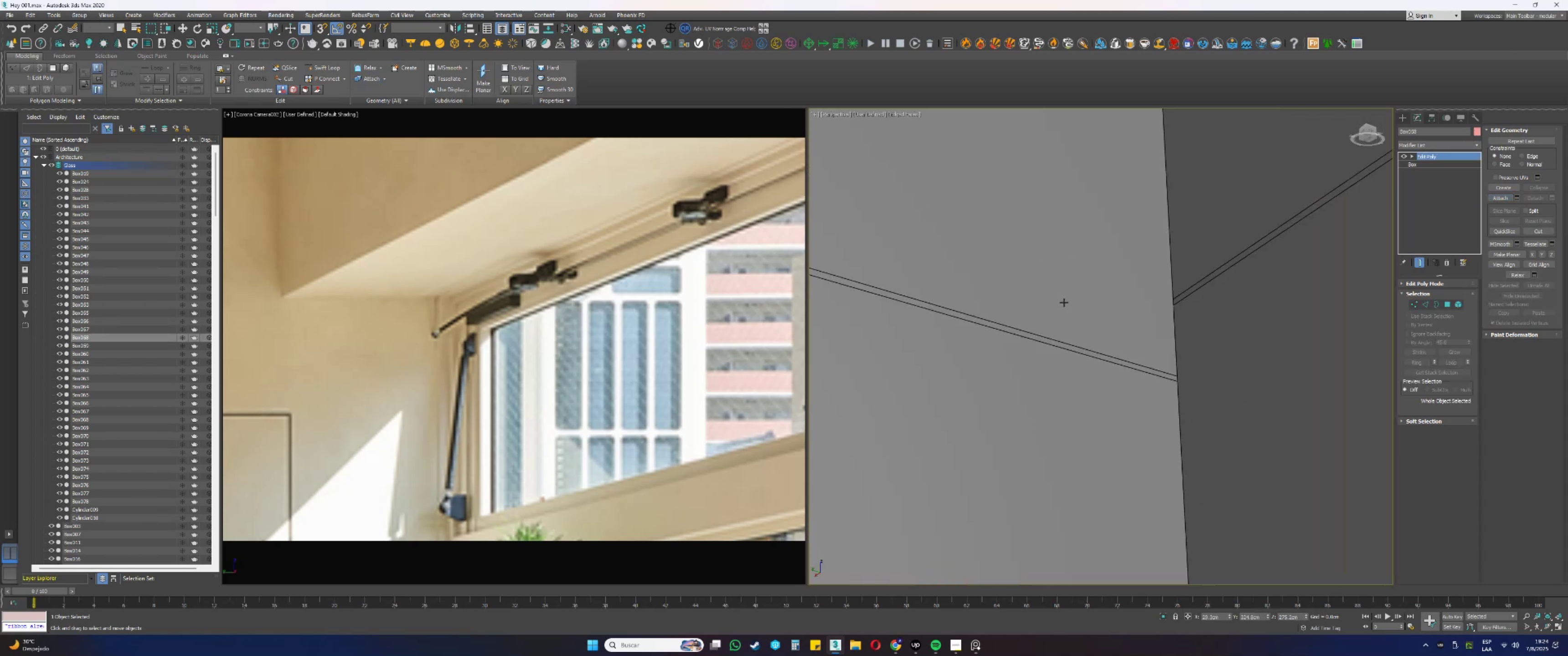 
type(z1)
 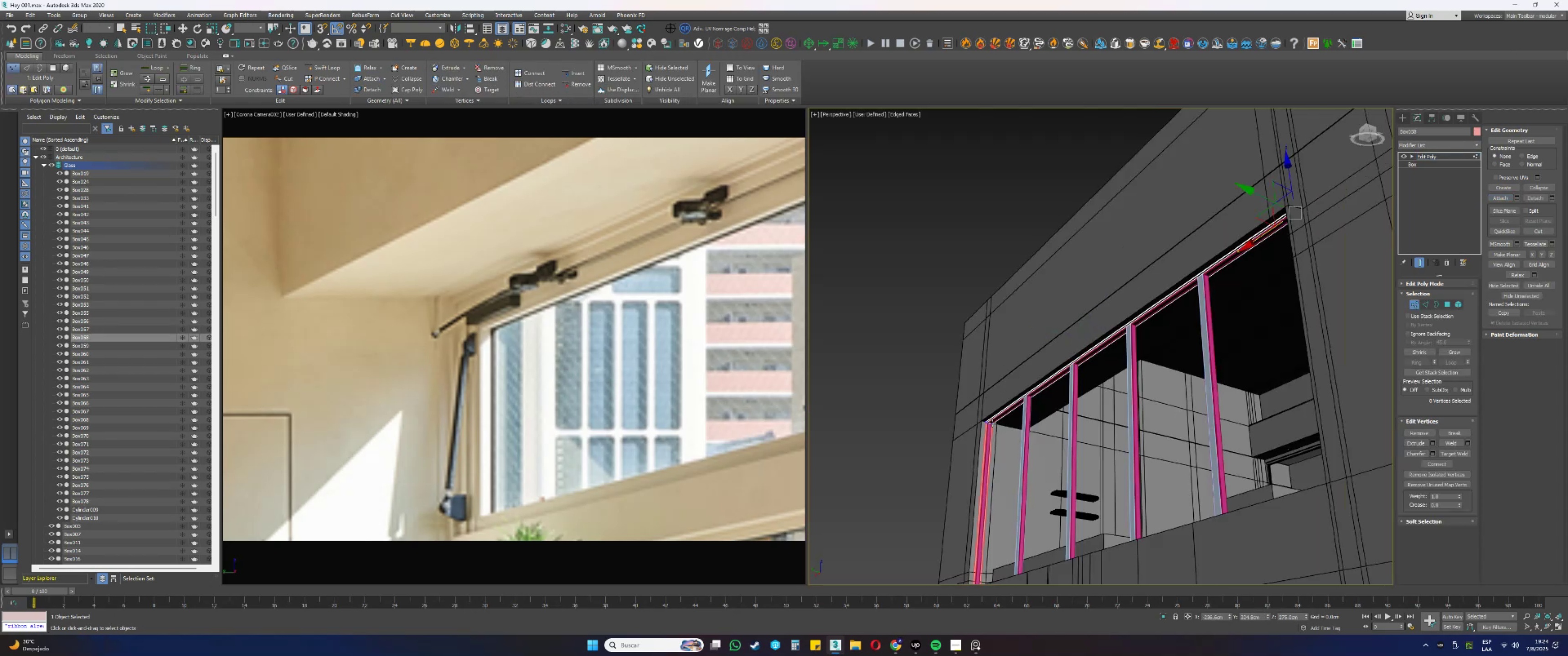 
left_click_drag(start_coordinate=[1003, 440], to_coordinate=[970, 408])
 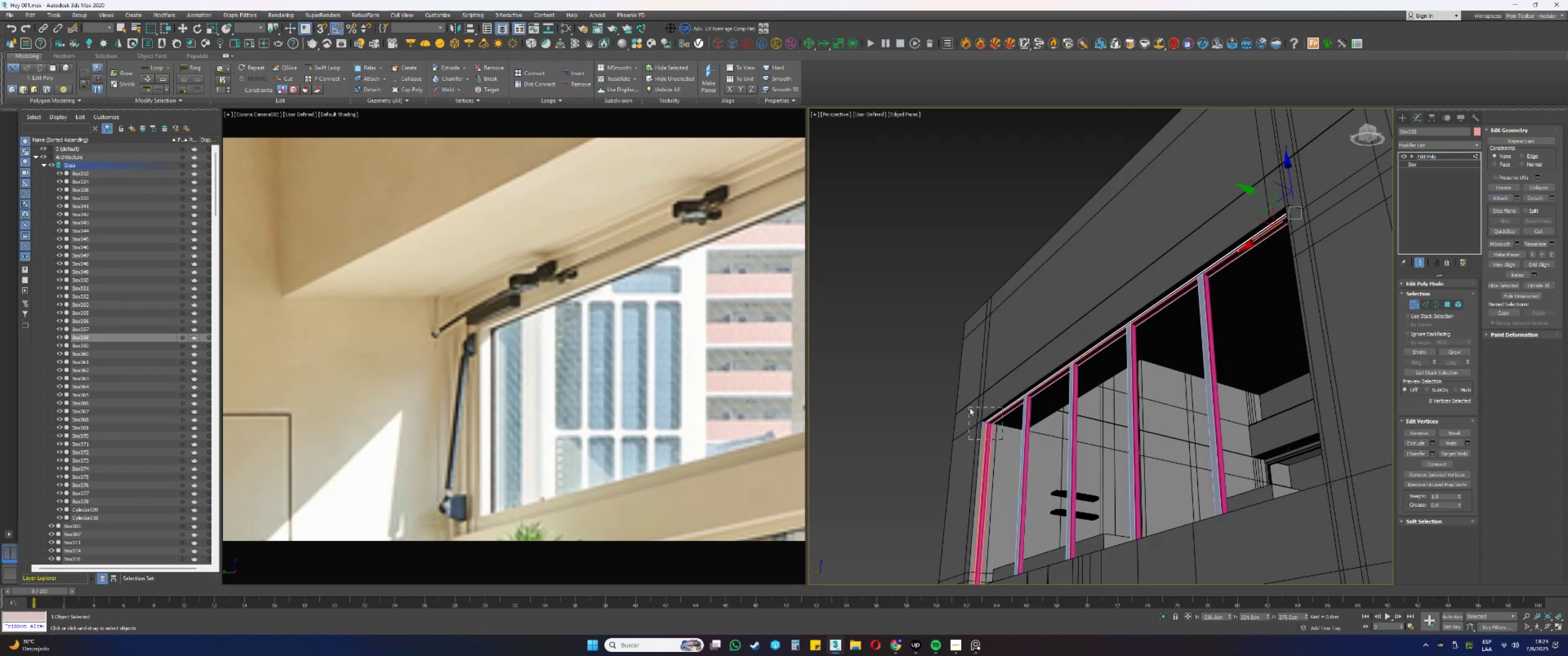 
scroll: coordinate [988, 415], scroll_direction: up, amount: 5.0
 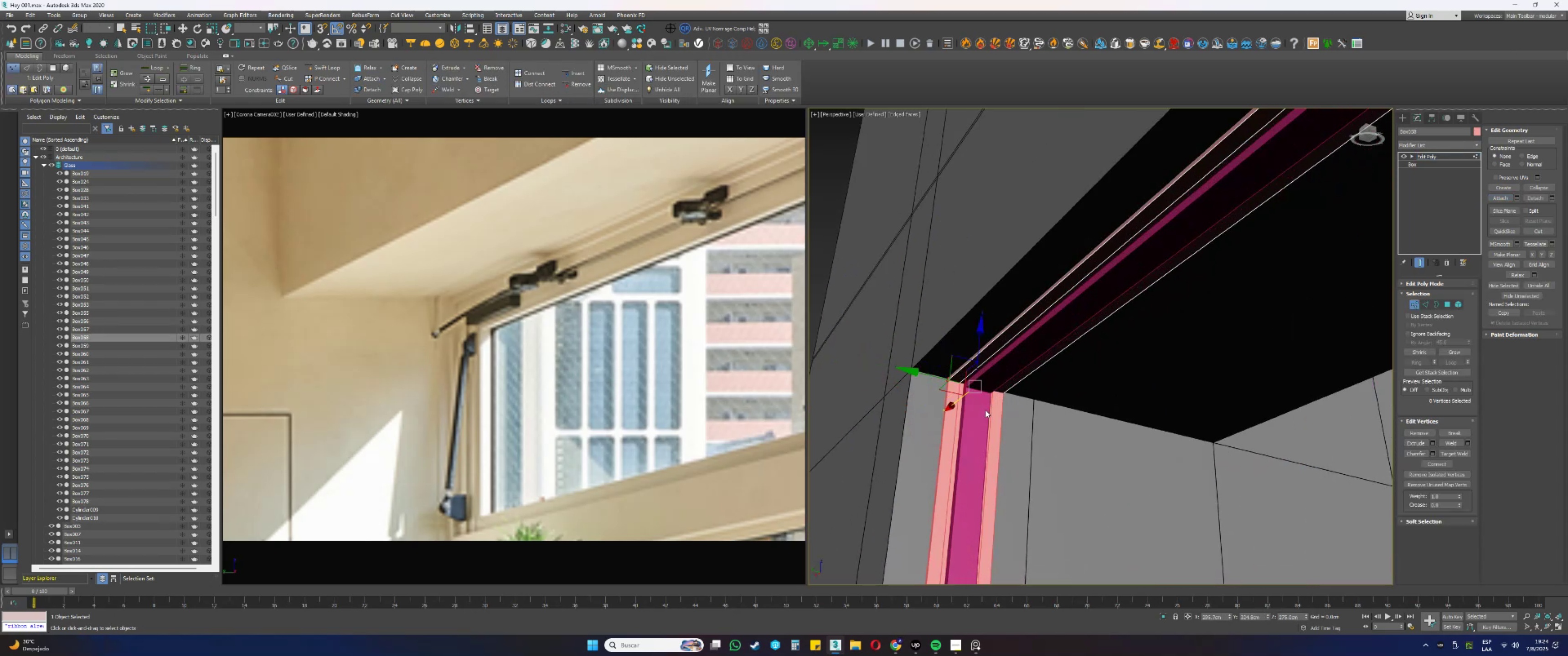 
key(Alt+AltLeft)
 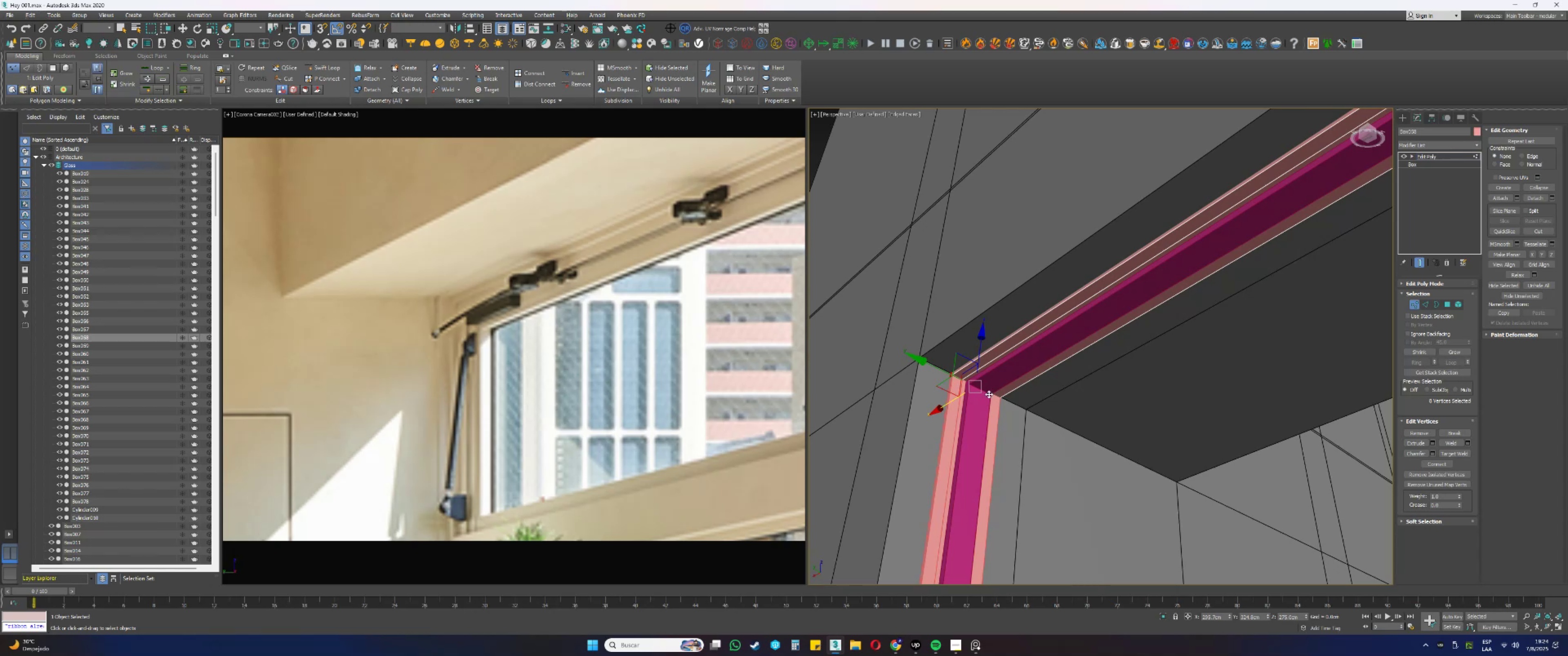 
scroll: coordinate [946, 346], scroll_direction: up, amount: 5.0
 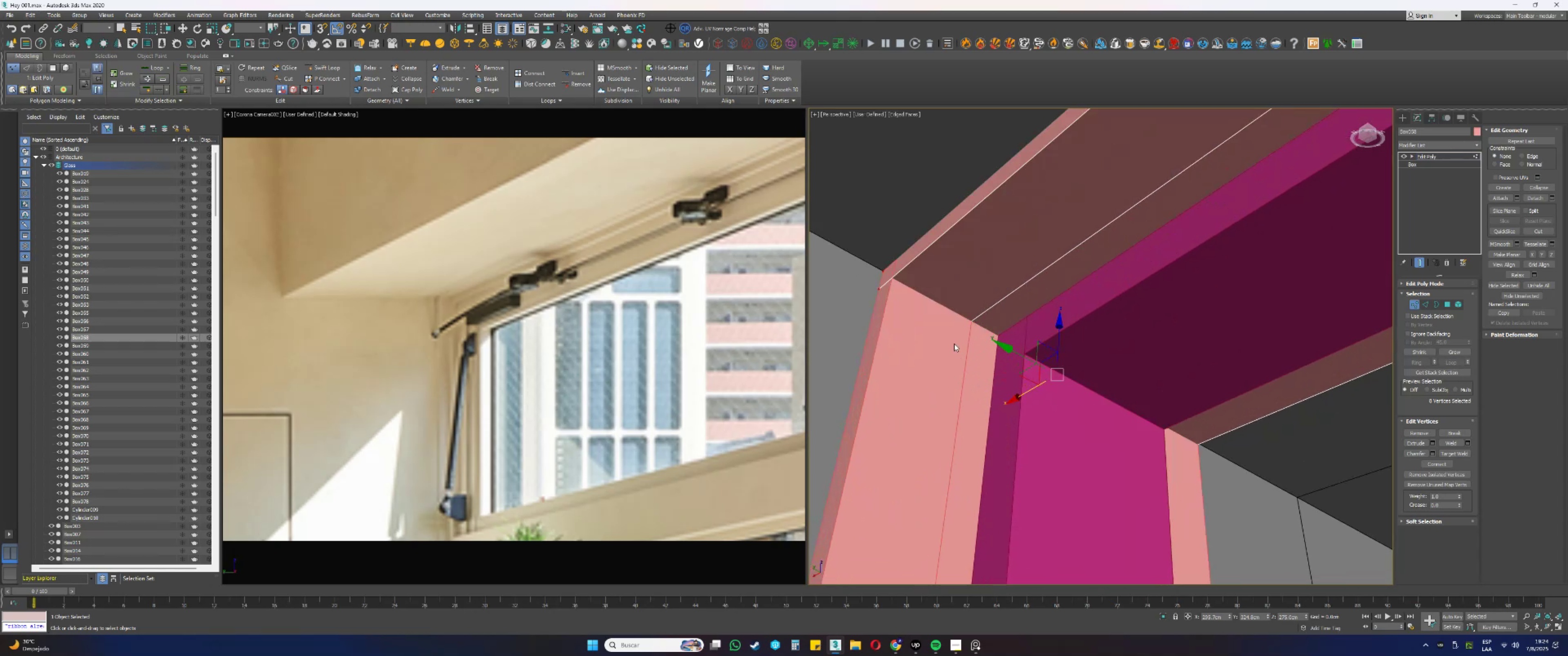 
key(Alt+AltLeft)
 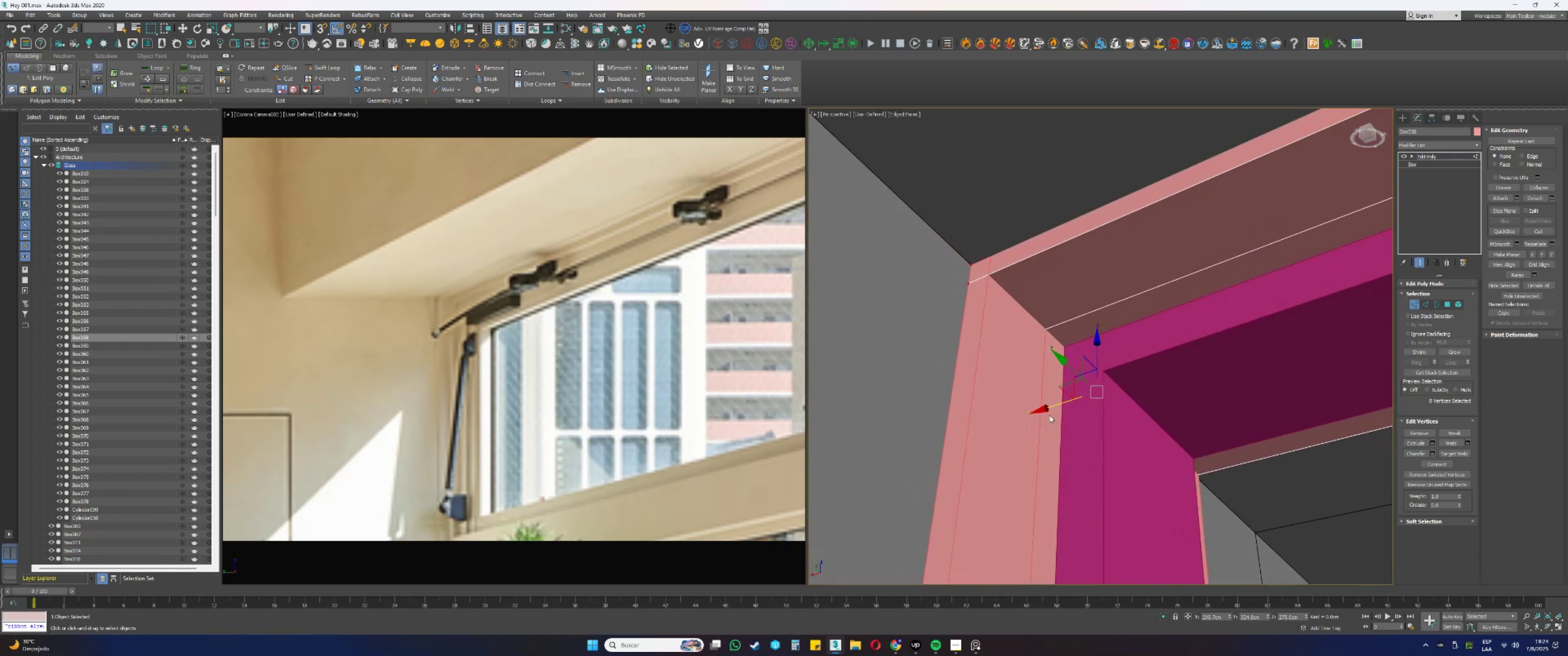 
left_click_drag(start_coordinate=[1042, 410], to_coordinate=[991, 255])
 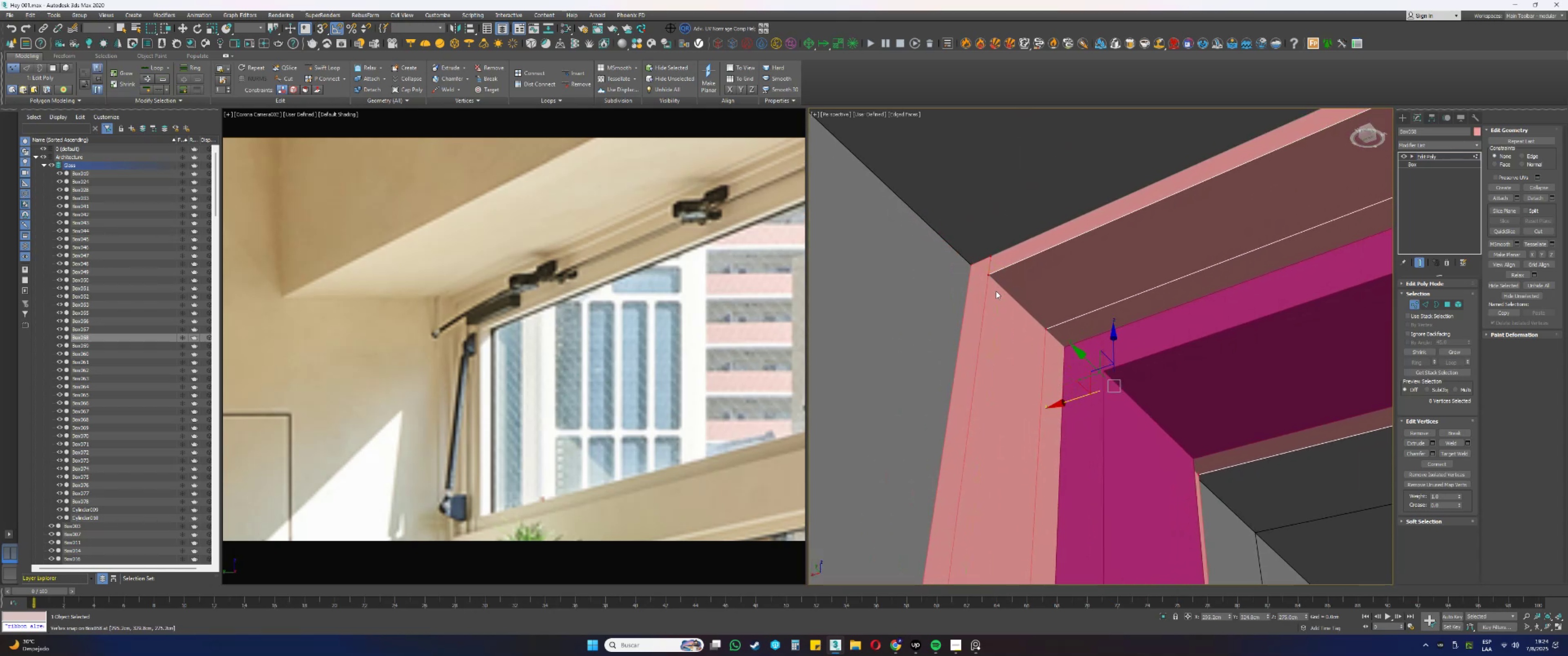 
type(ss1)
 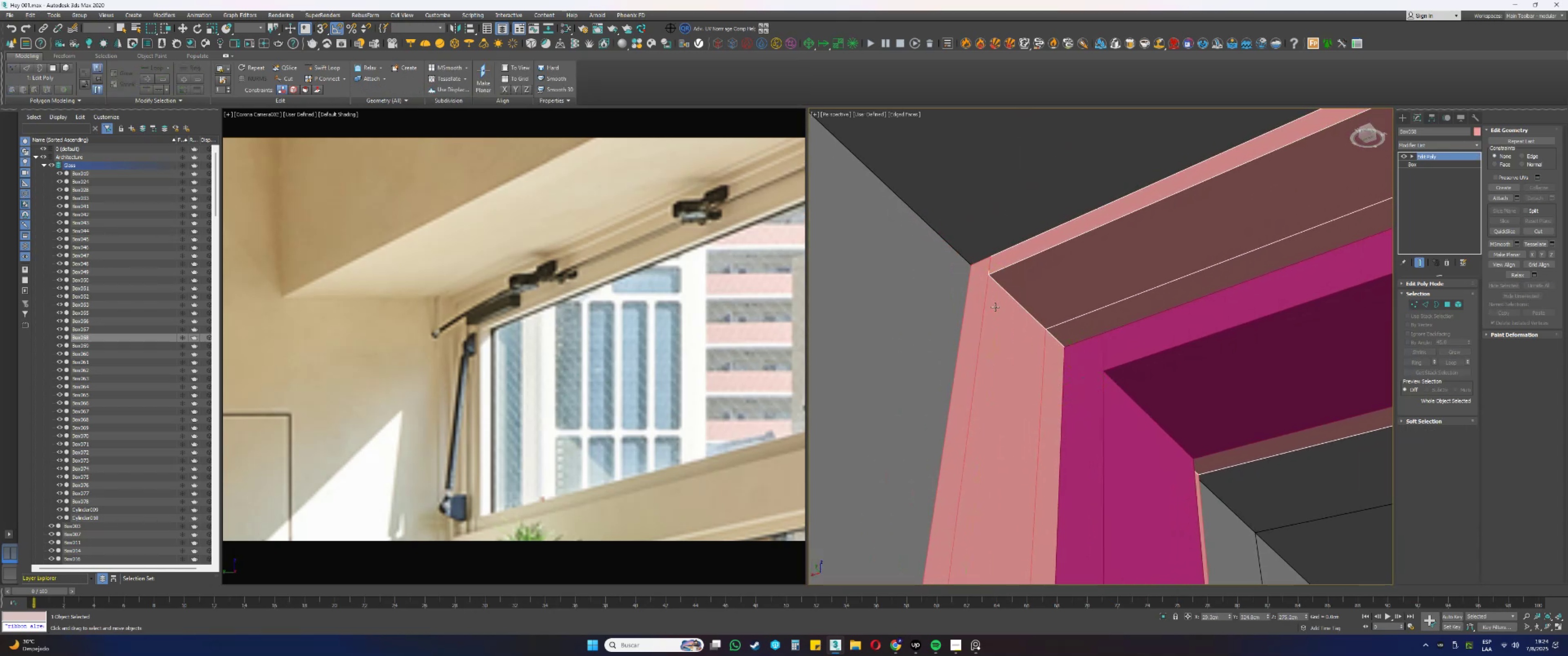 
left_click([995, 307])
 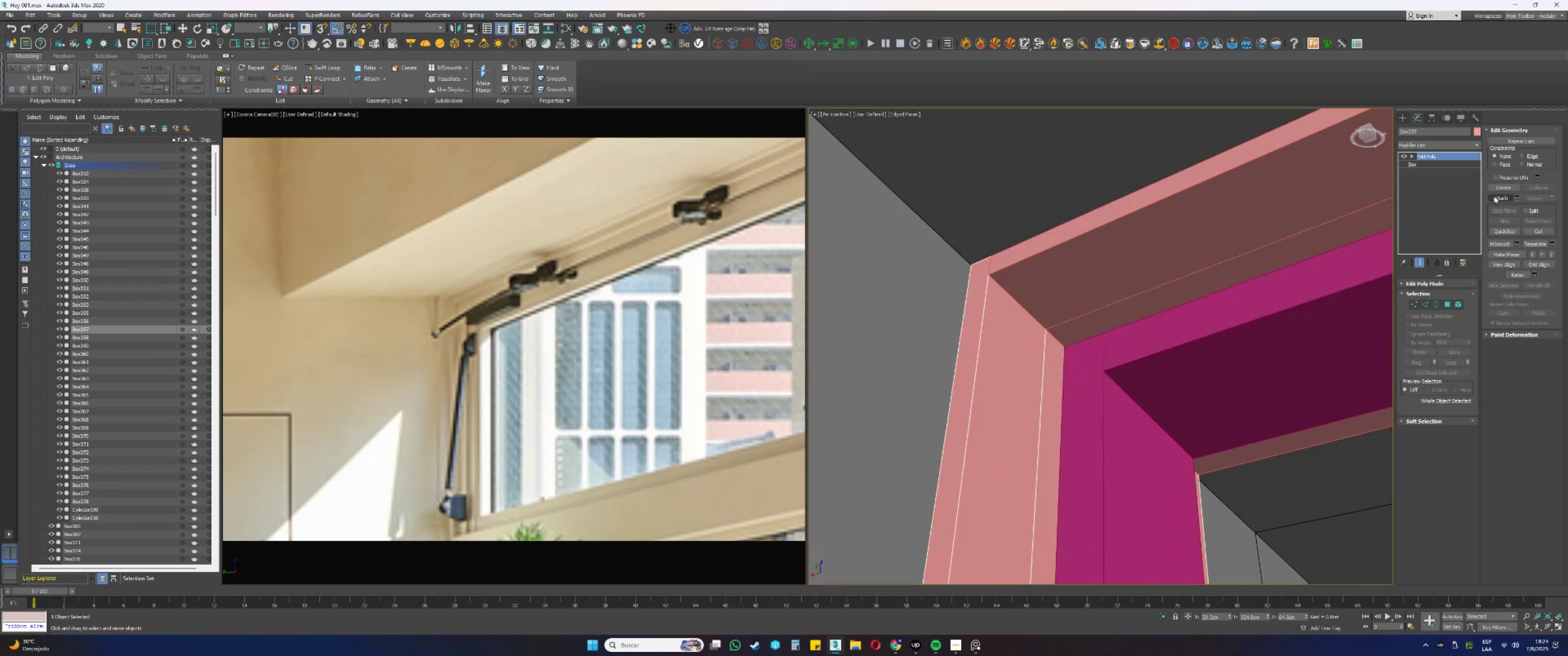 
double_click([1249, 233])
 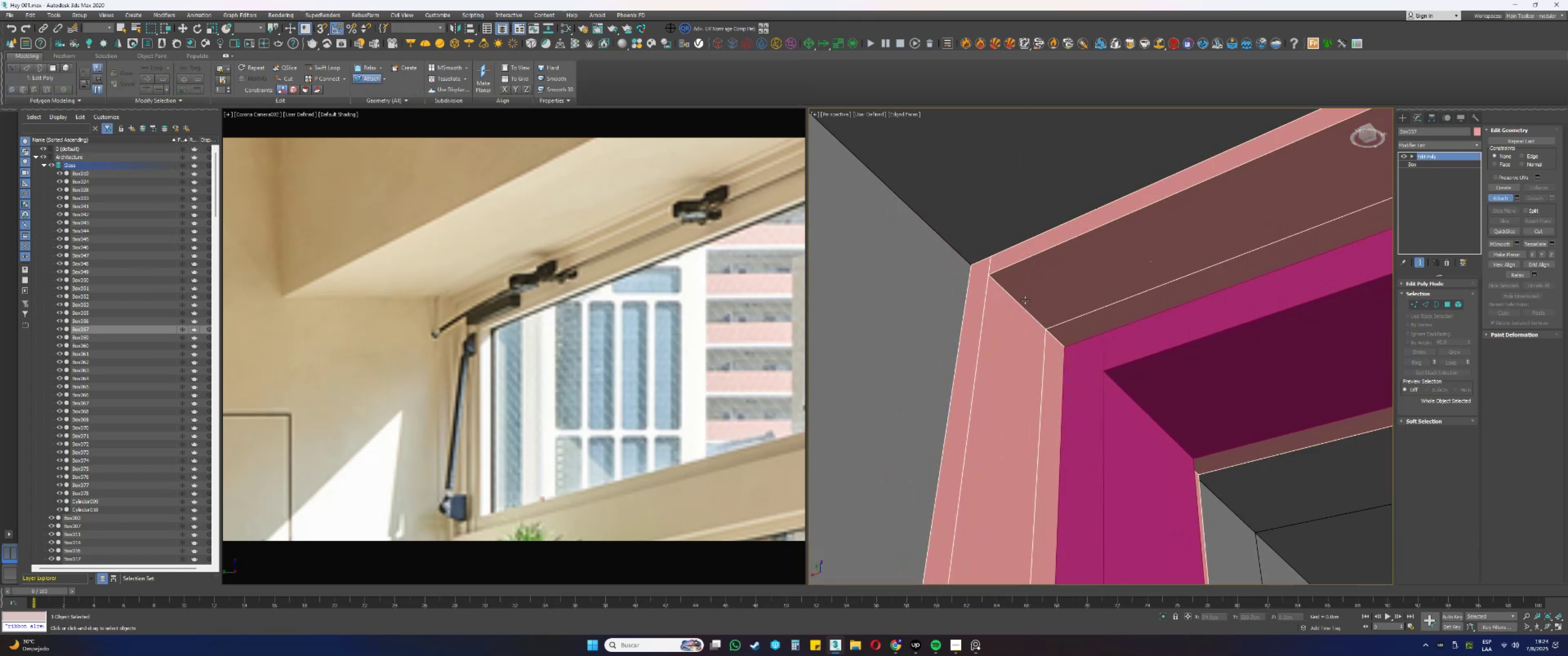 
scroll: coordinate [994, 285], scroll_direction: down, amount: 15.0
 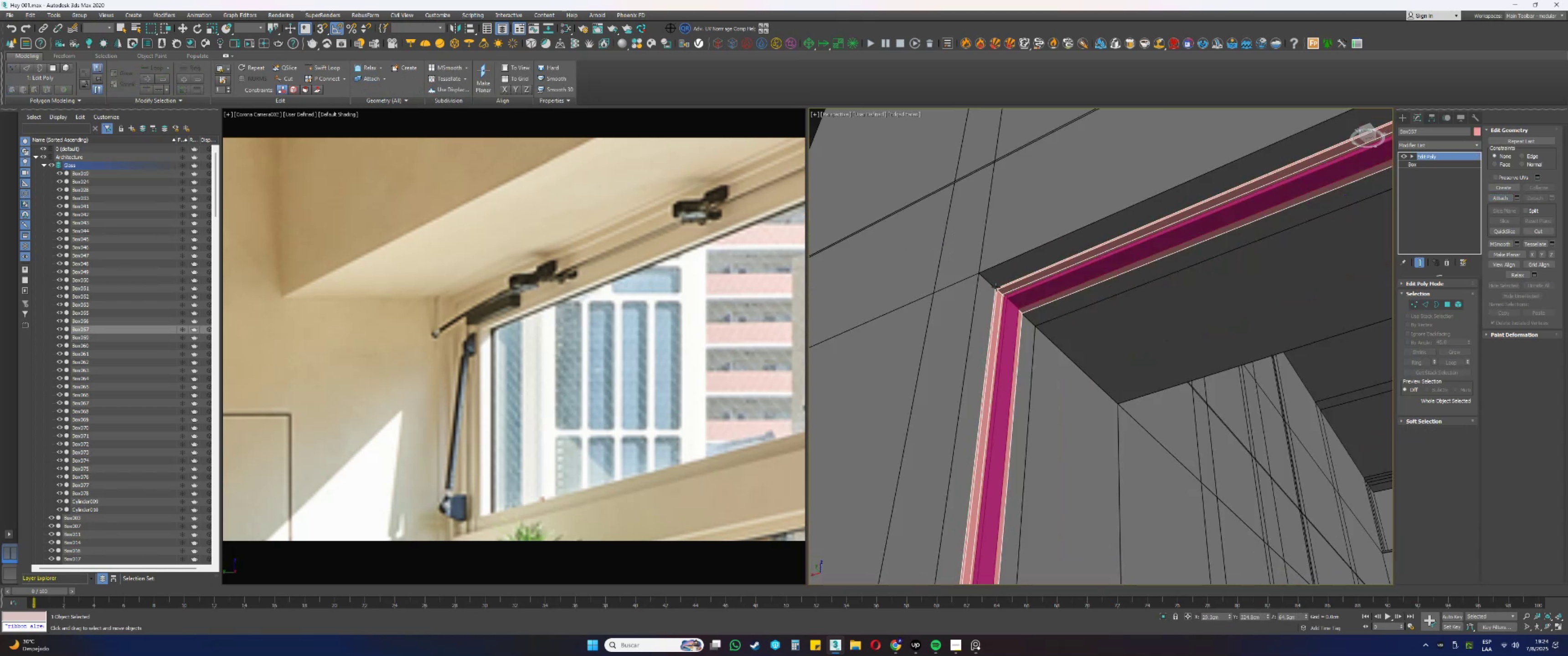 
hold_key(key=AltLeft, duration=0.37)
 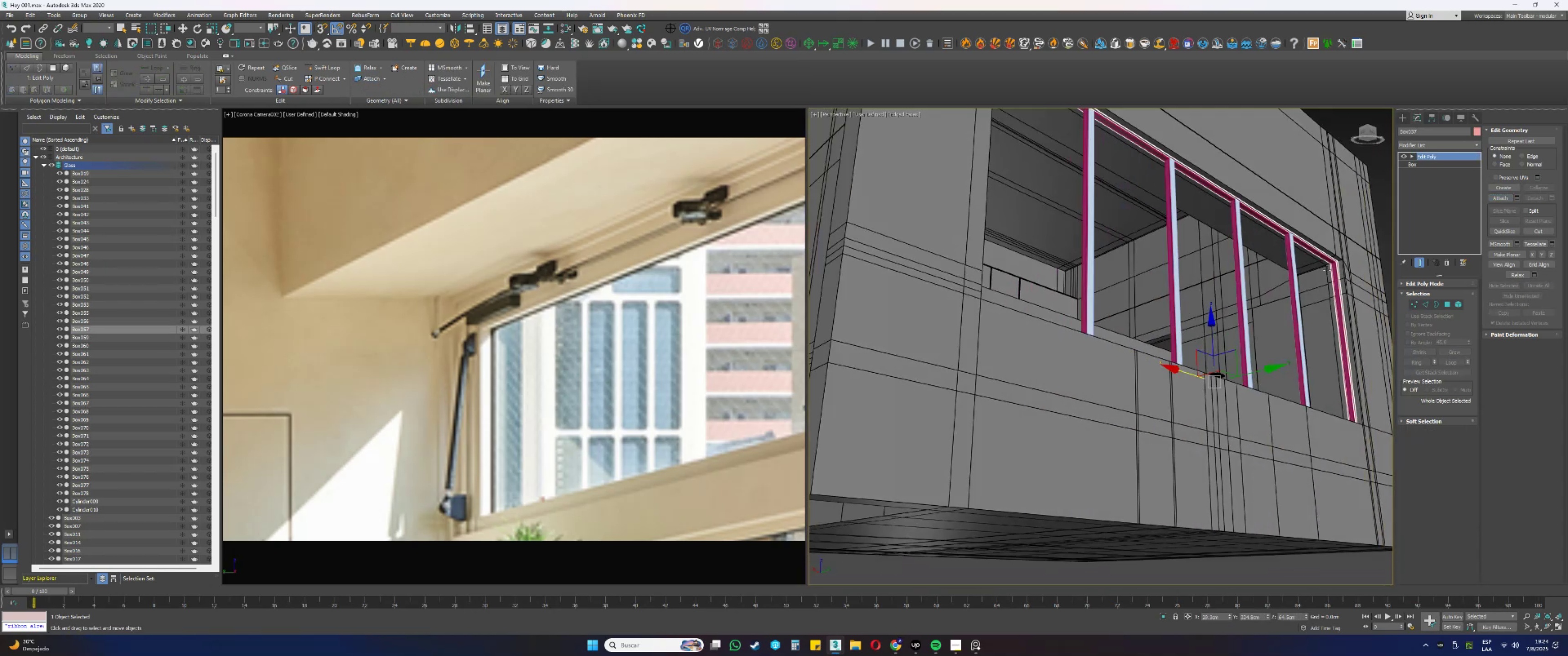 
scroll: coordinate [1222, 259], scroll_direction: down, amount: 3.0
 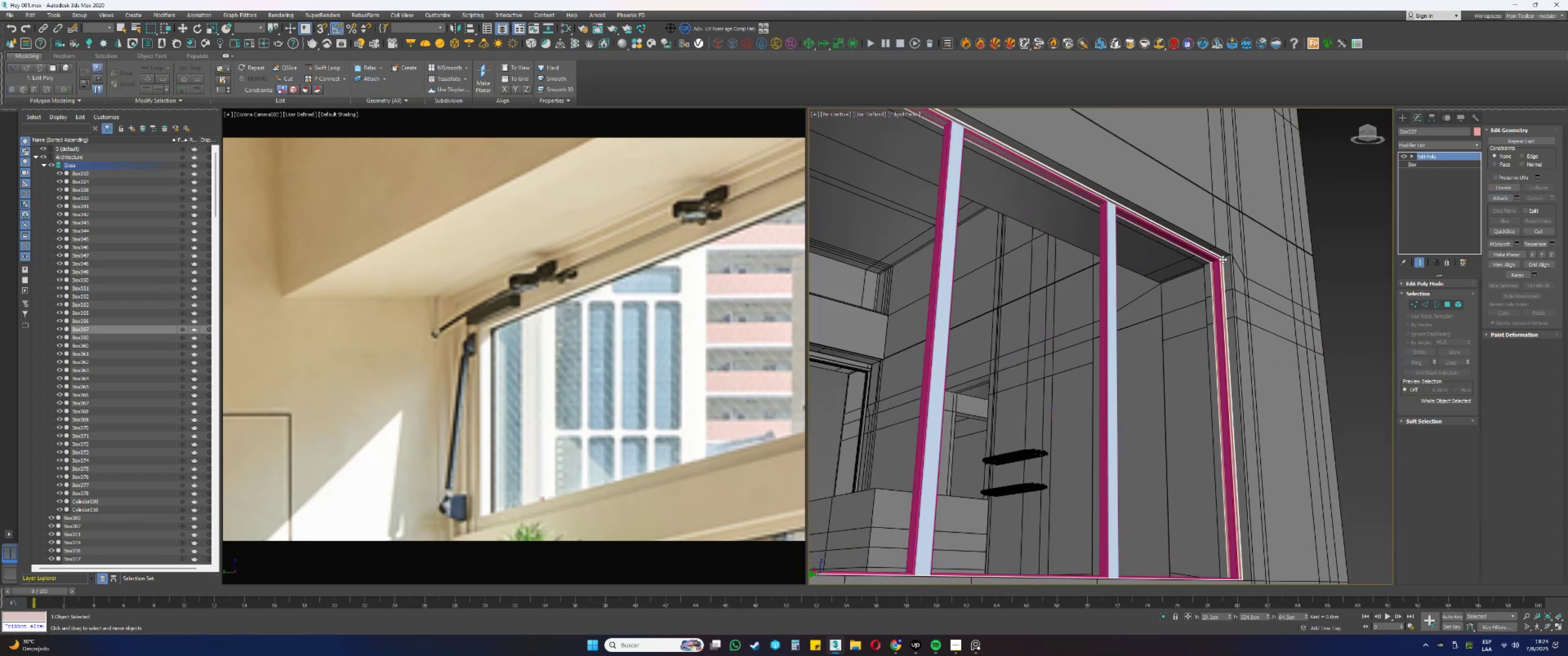 
hold_key(key=AltLeft, duration=0.44)
 